 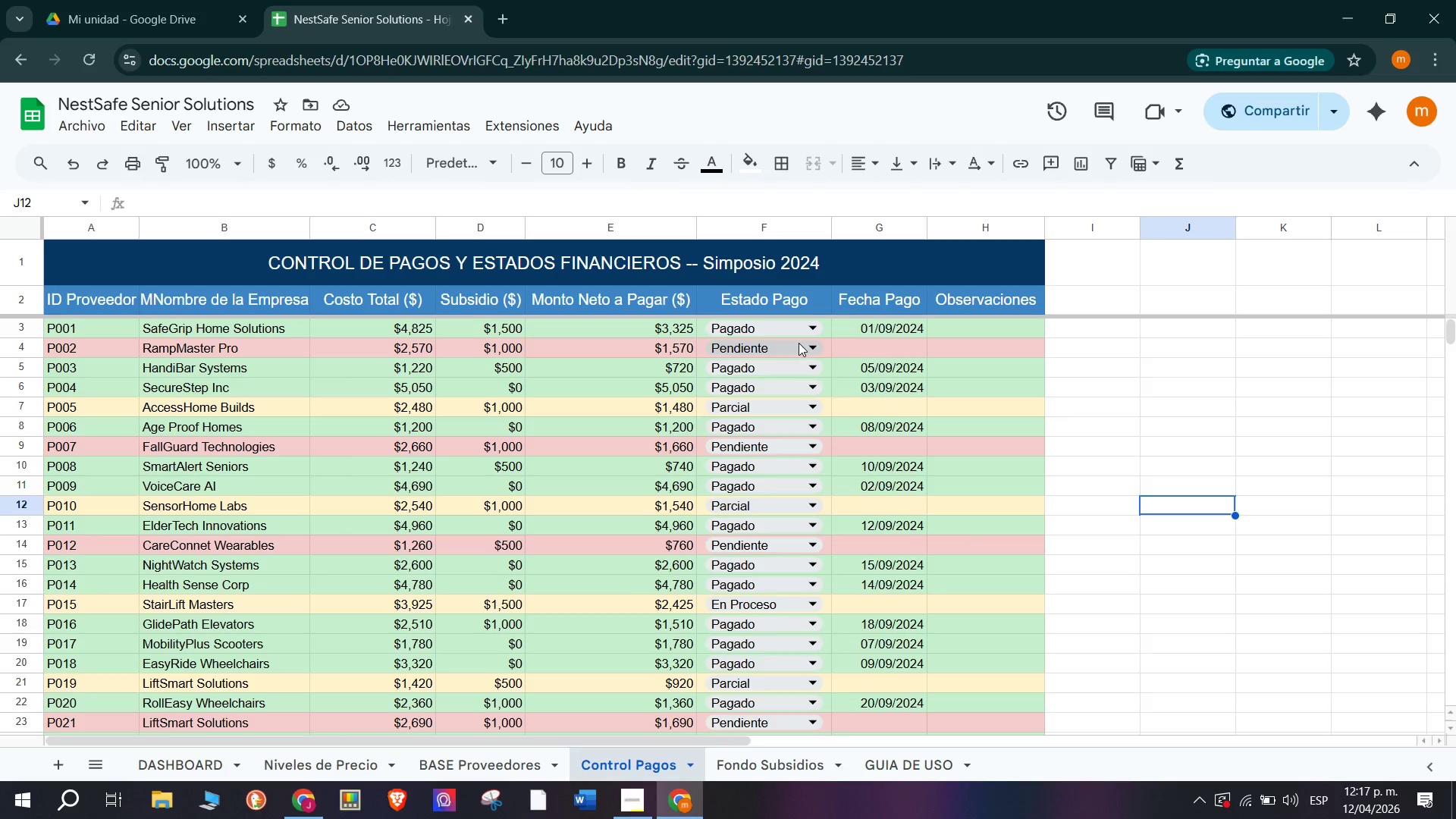 
scroll: coordinate [617, 501], scroll_direction: down, amount: 1.0
 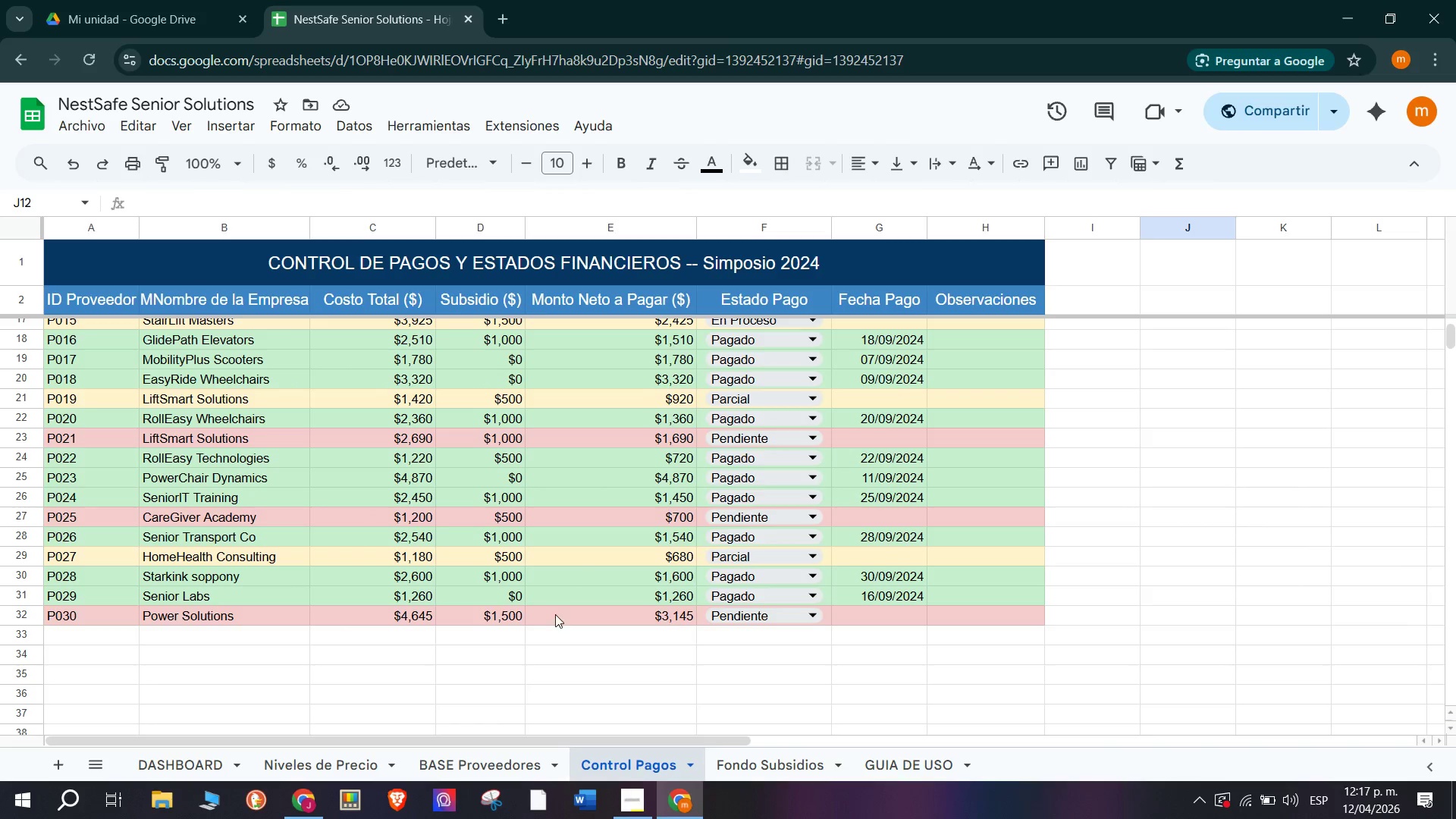 
scroll: coordinate [94, 335], scroll_direction: up, amount: 10.0
 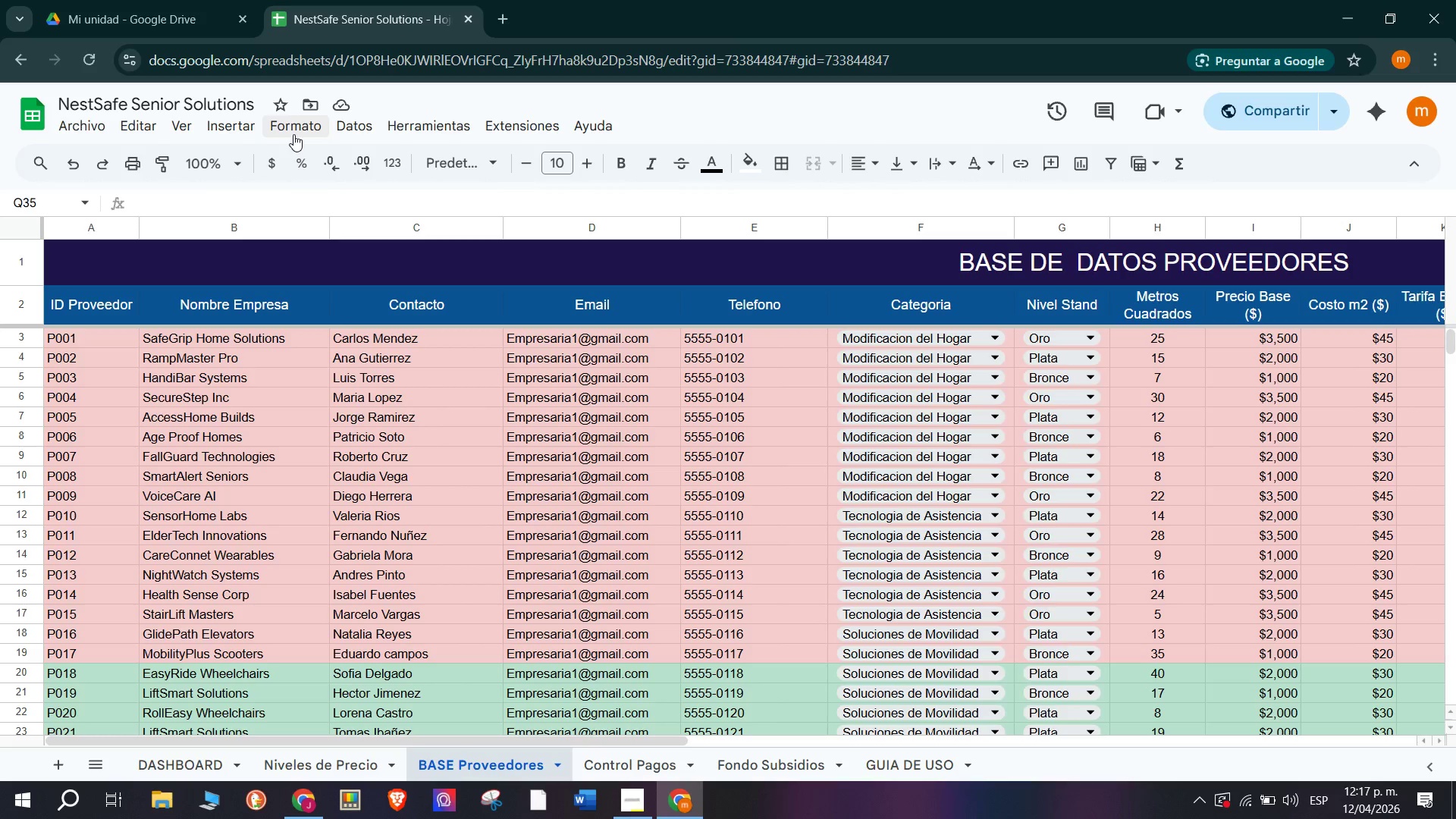 
wait(22.81)
 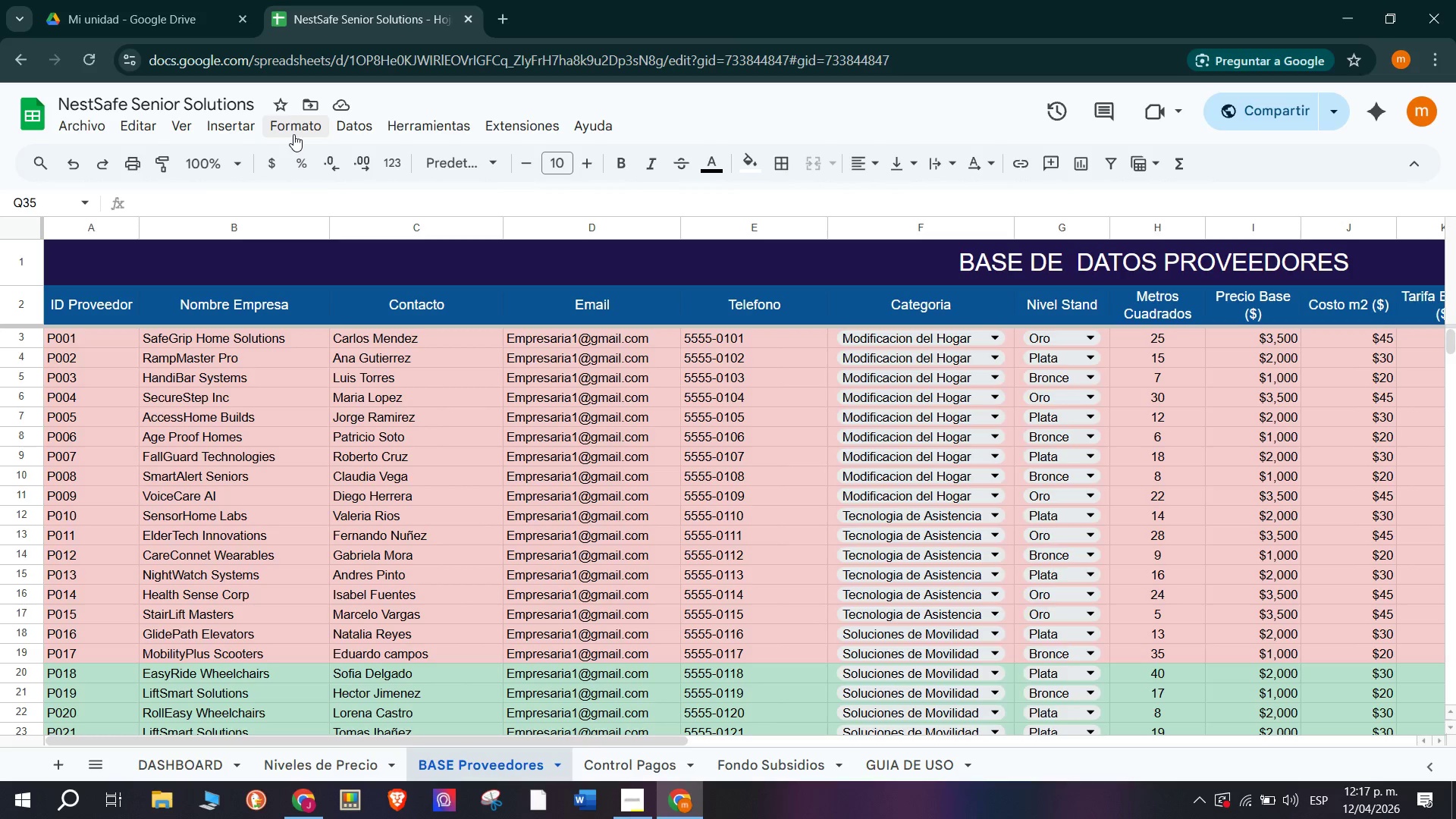 
scroll: coordinate [592, 507], scroll_direction: down, amount: 1.0
 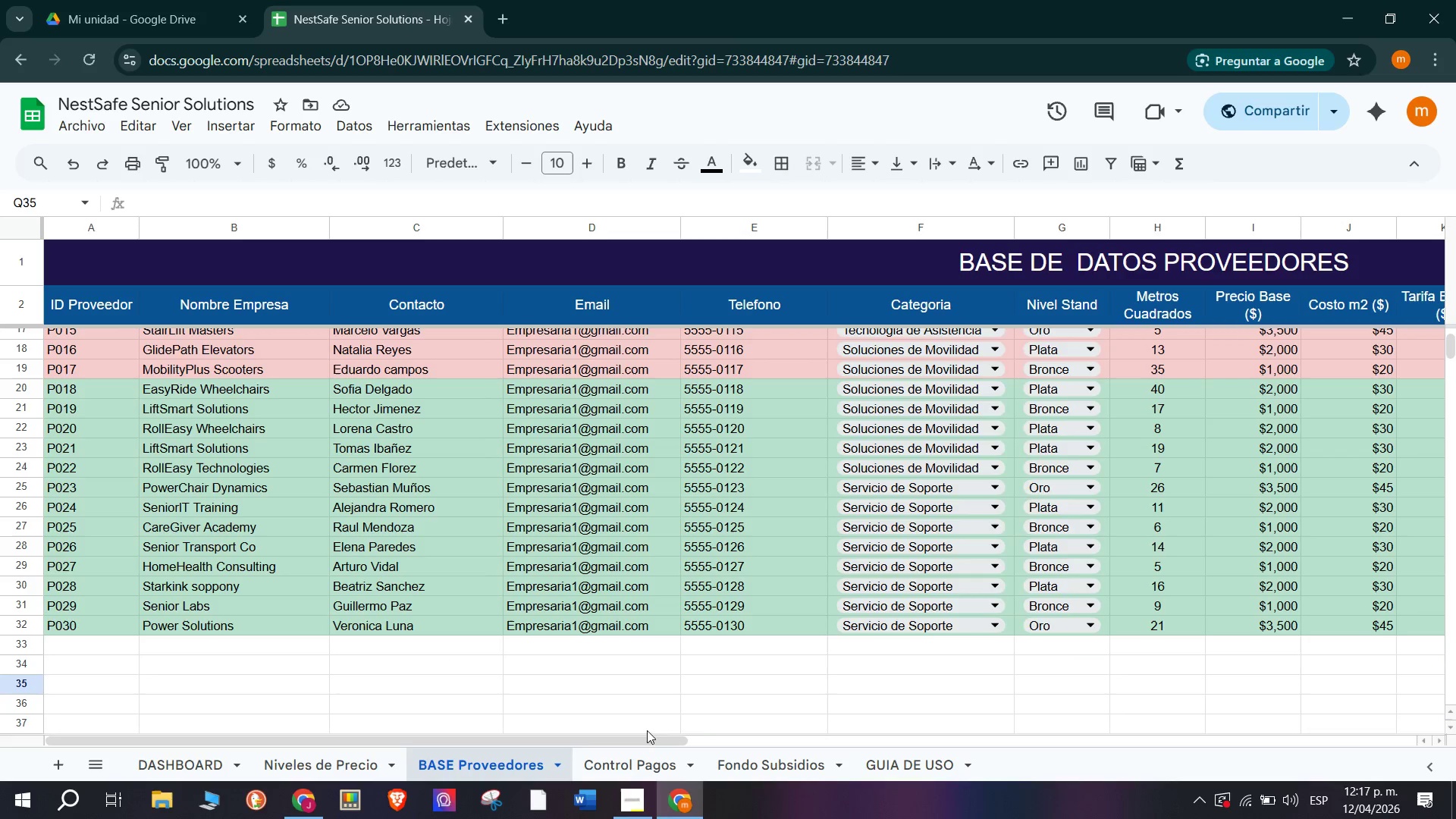 
left_click([789, 764])
 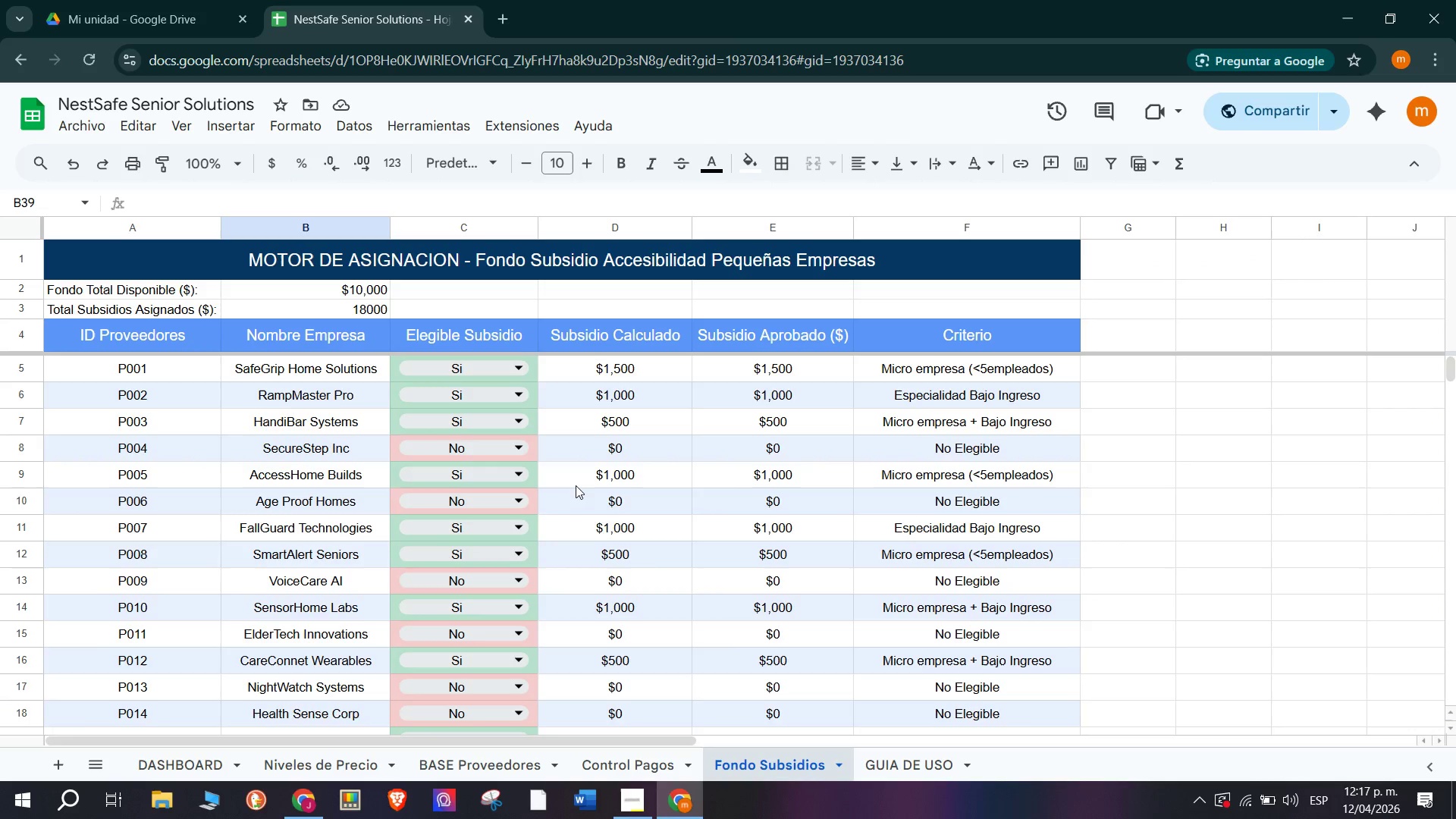 
scroll: coordinate [642, 563], scroll_direction: up, amount: 3.0
 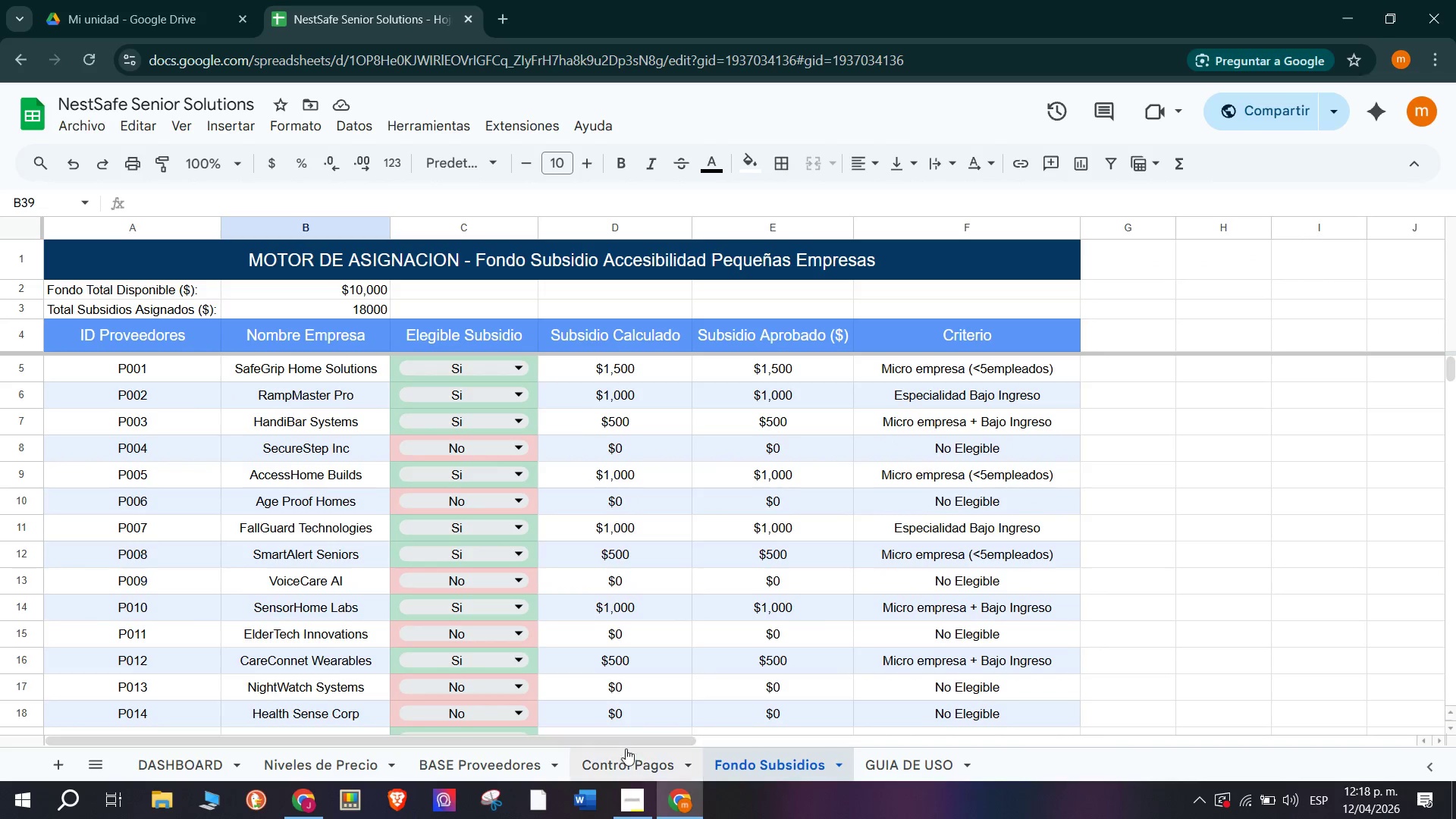 
left_click([640, 777])
 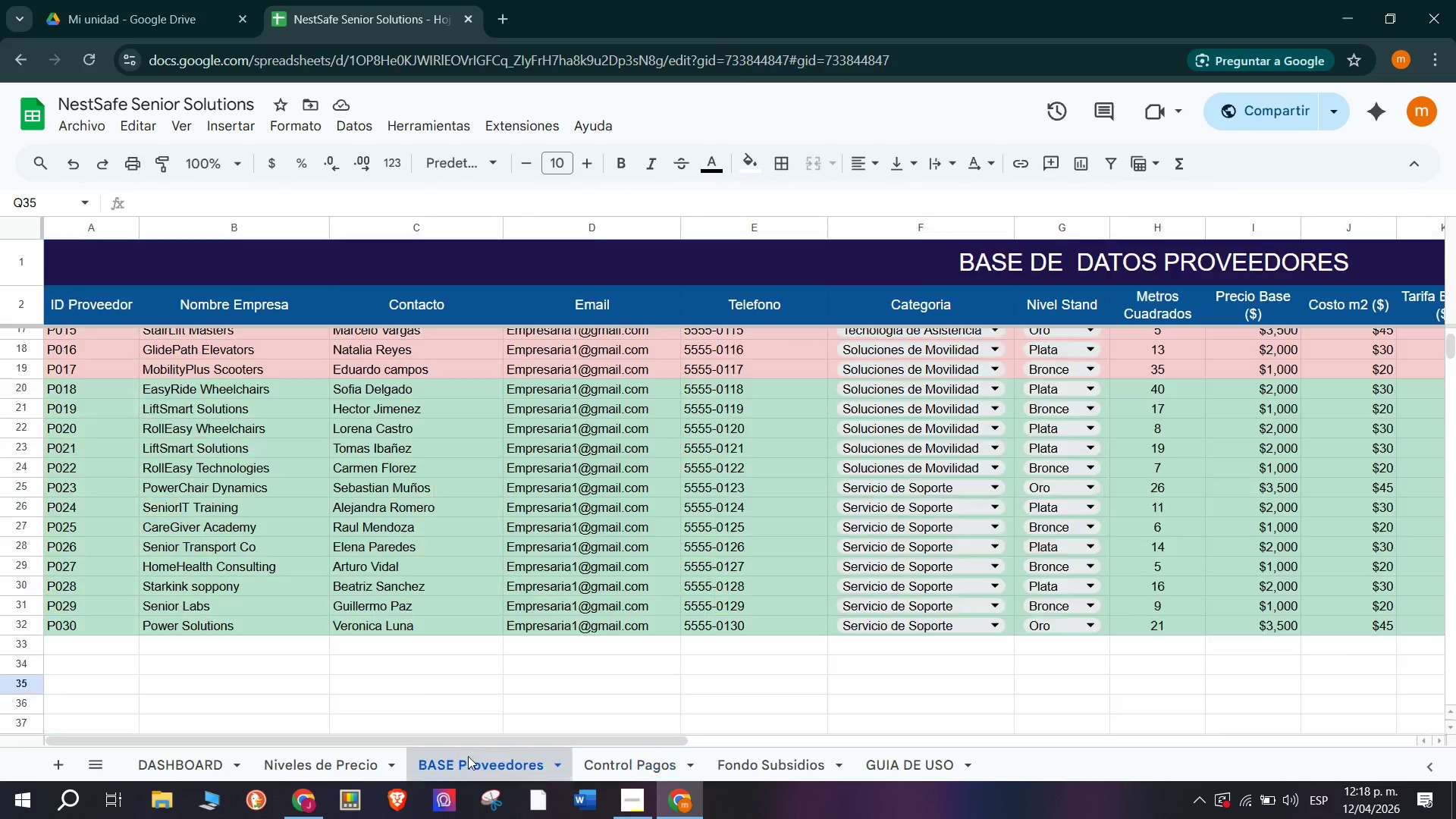 
scroll: coordinate [251, 522], scroll_direction: up, amount: 3.0
 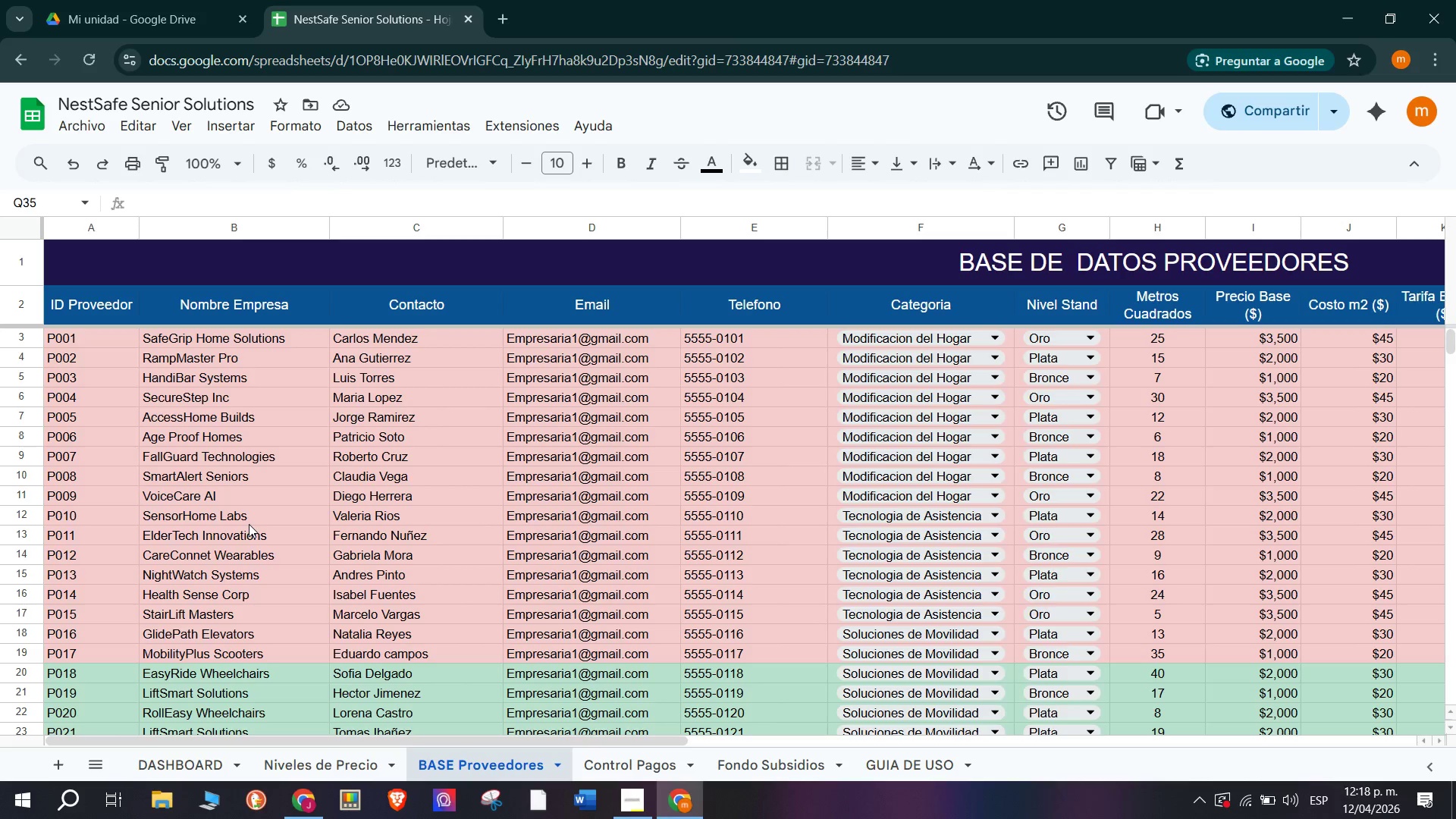 
wait(22.74)
 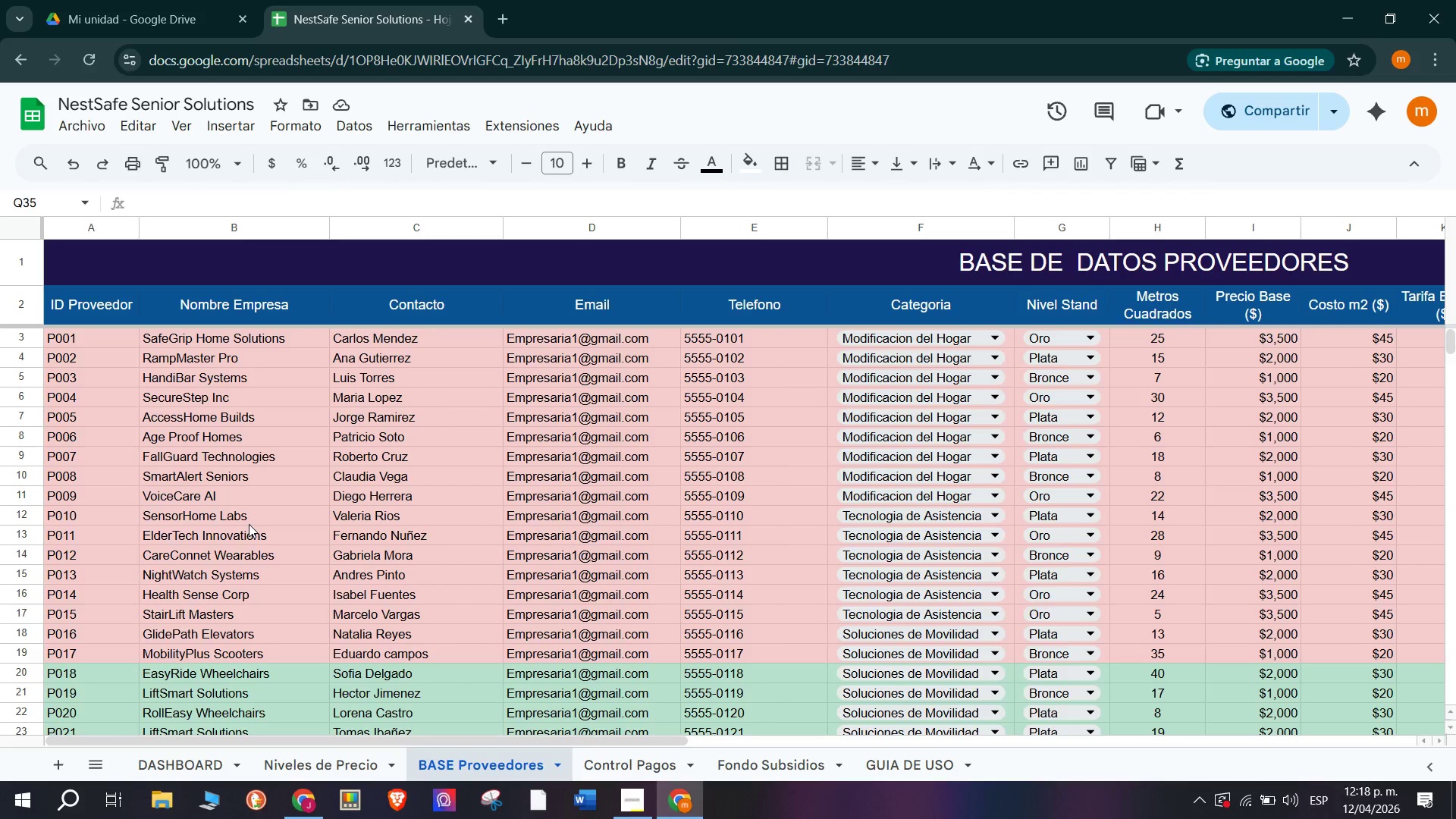 
scroll: coordinate [985, 489], scroll_direction: down, amount: 1.0
 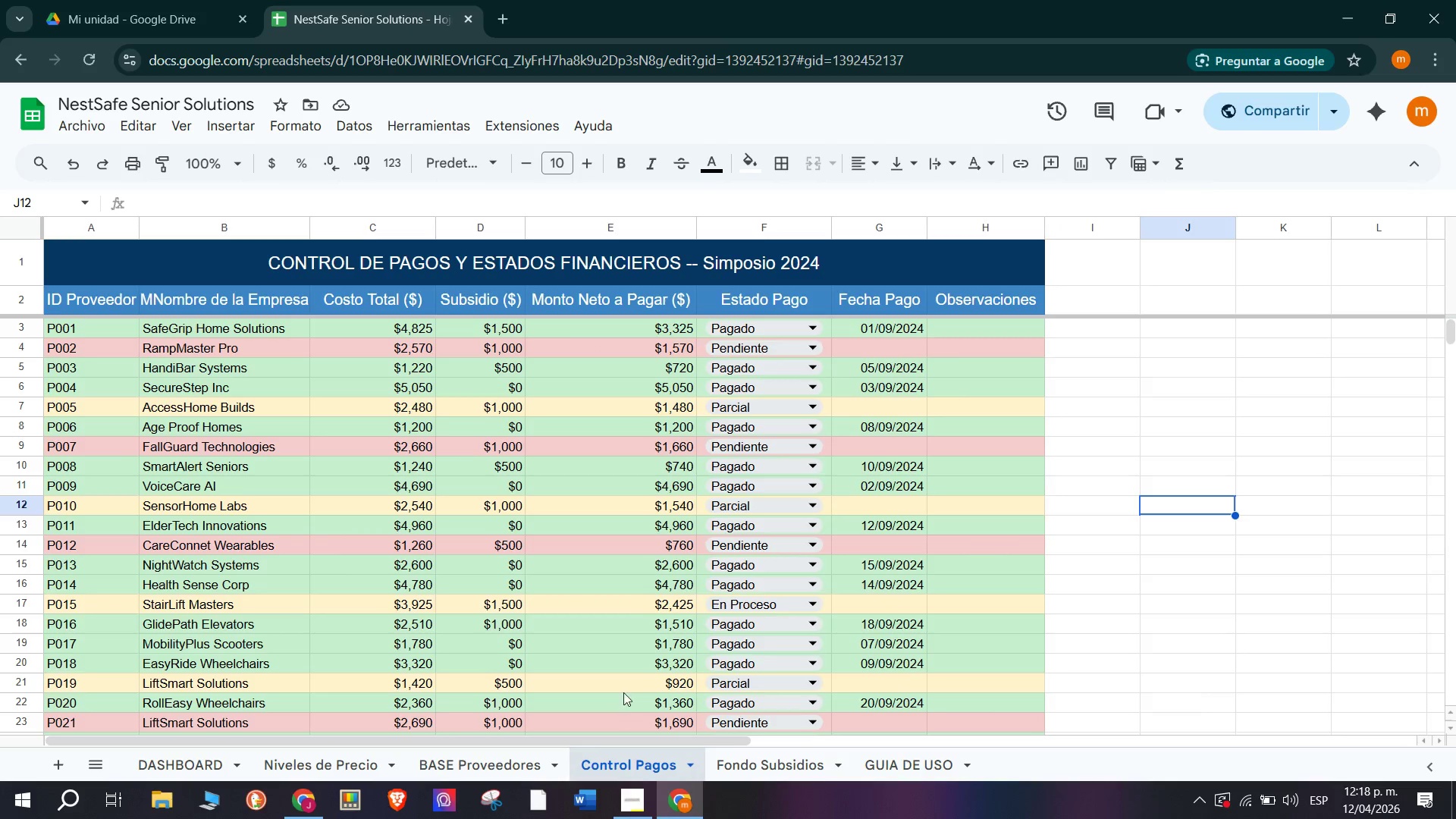 
left_click([179, 758])
 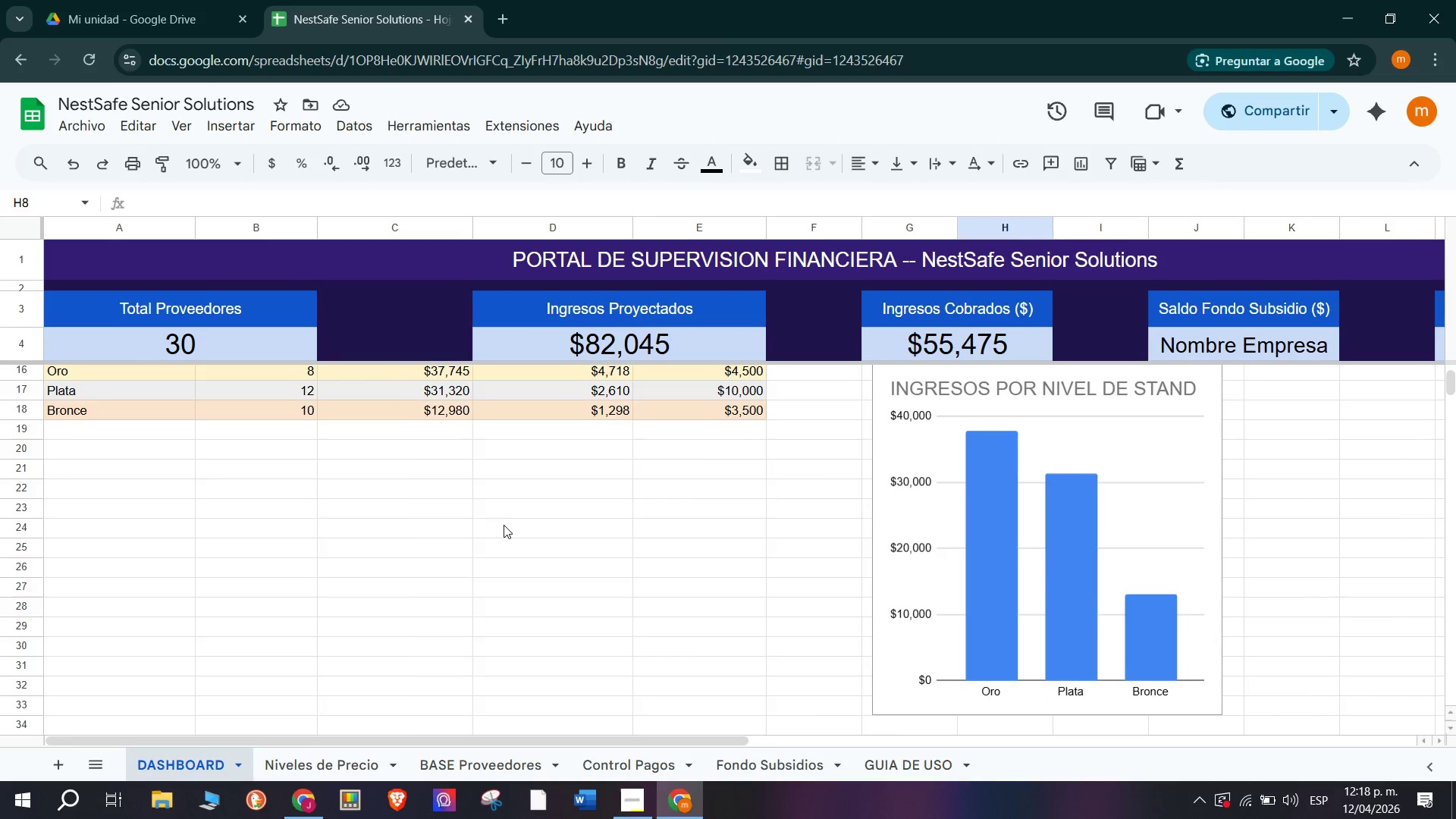 
scroll: coordinate [378, 554], scroll_direction: up, amount: 8.0
 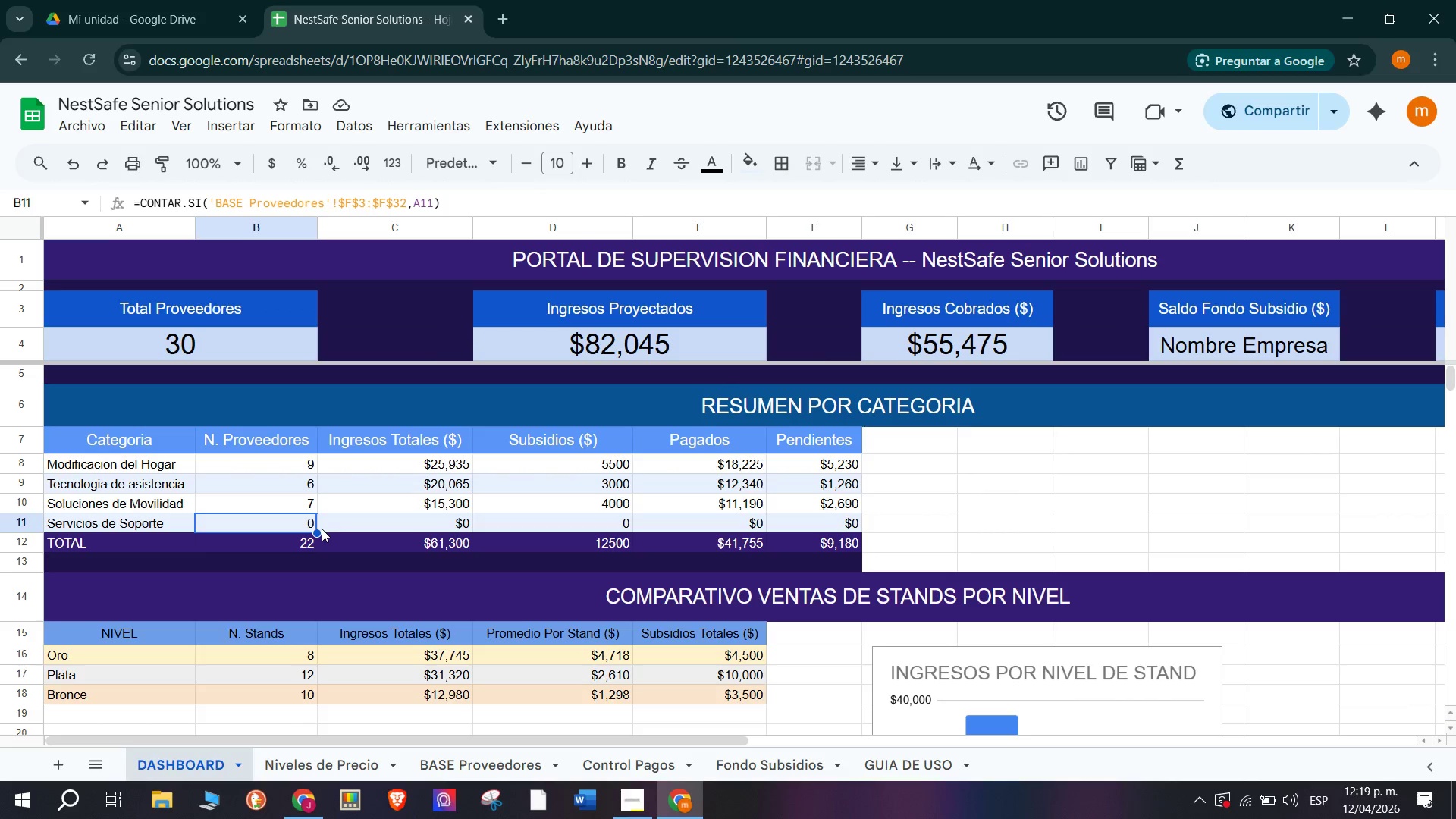 
wait(48.83)
 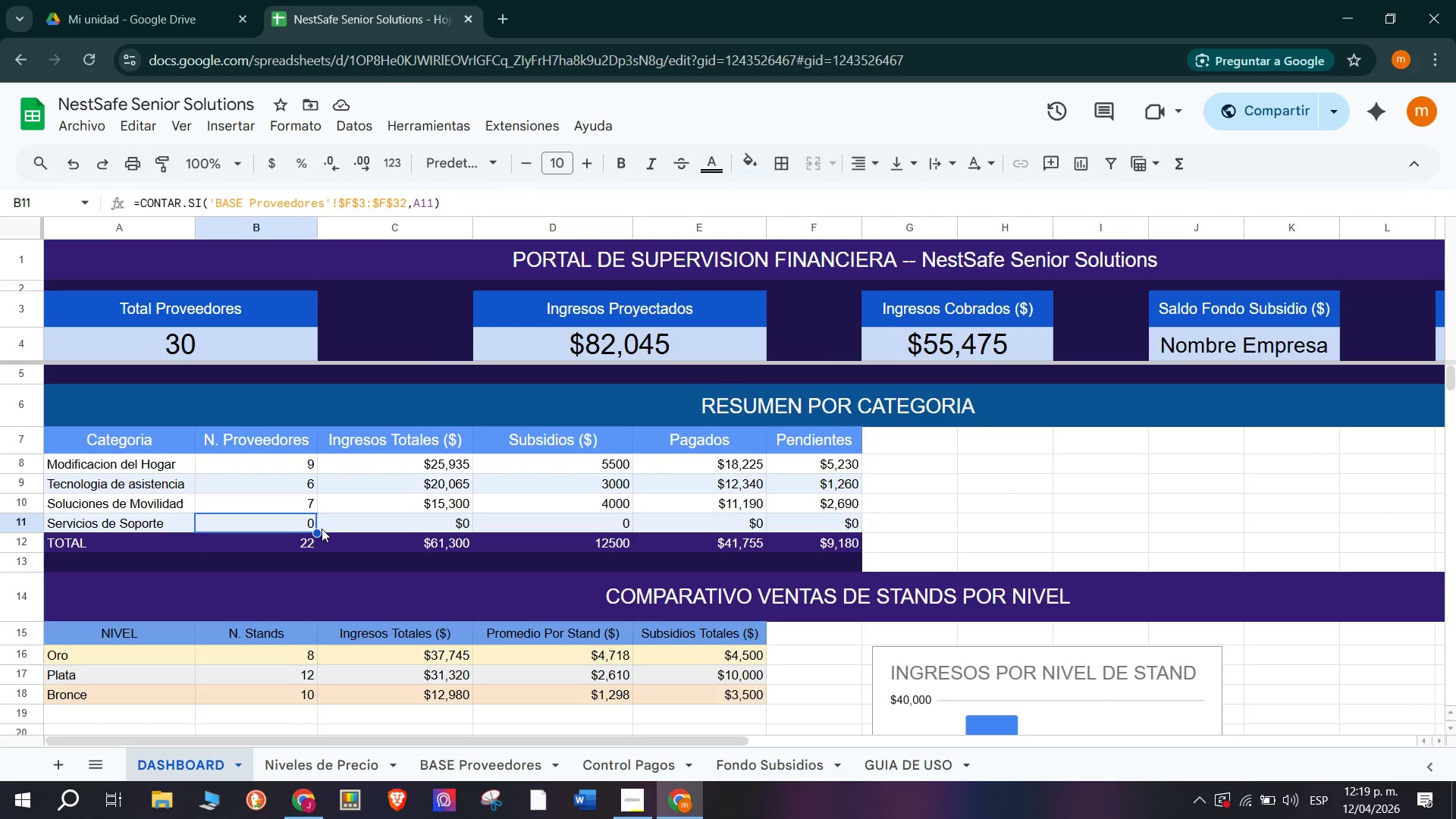 
left_click([353, 522])
 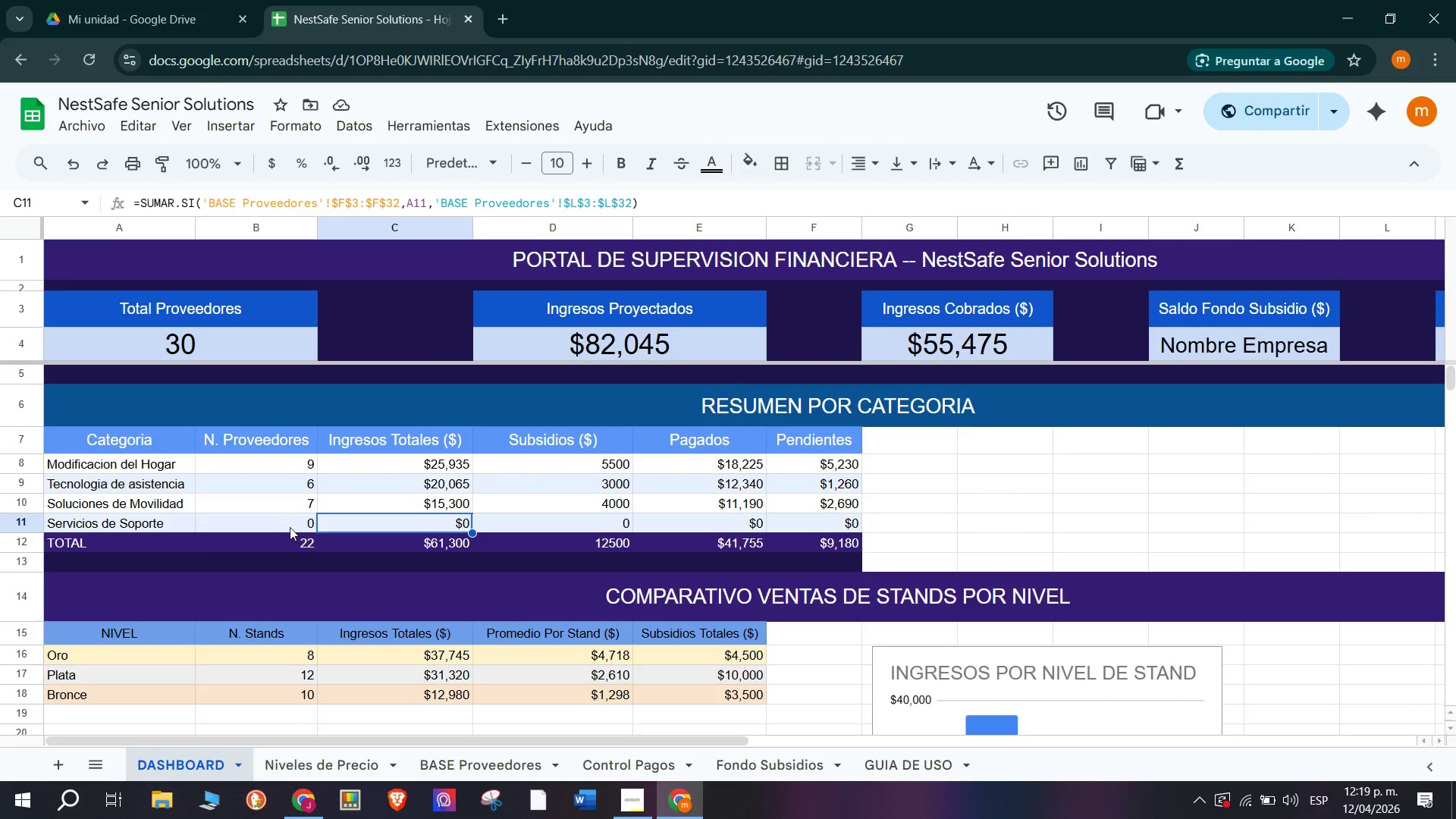 
left_click([287, 525])
 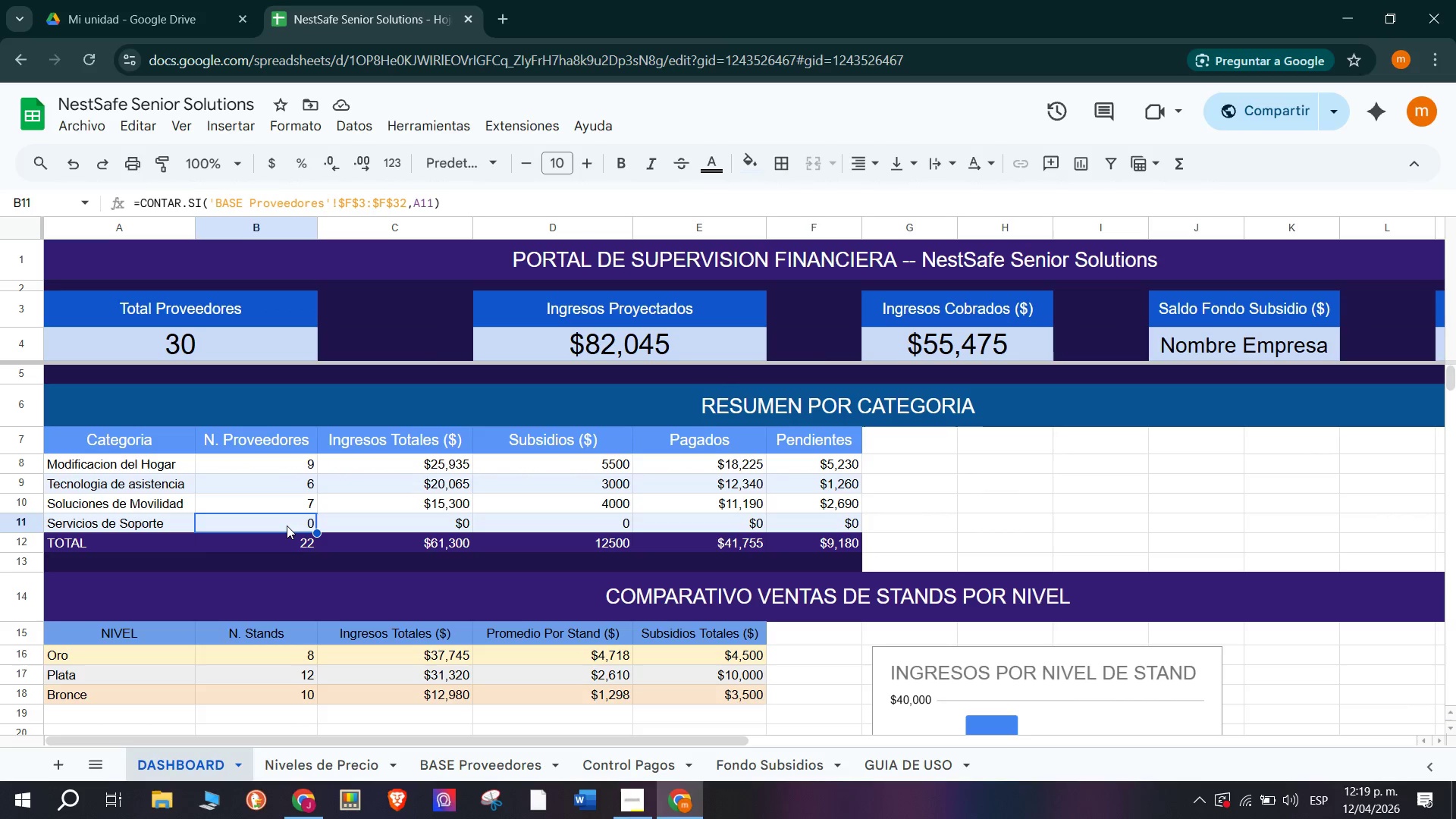 
wait(27.8)
 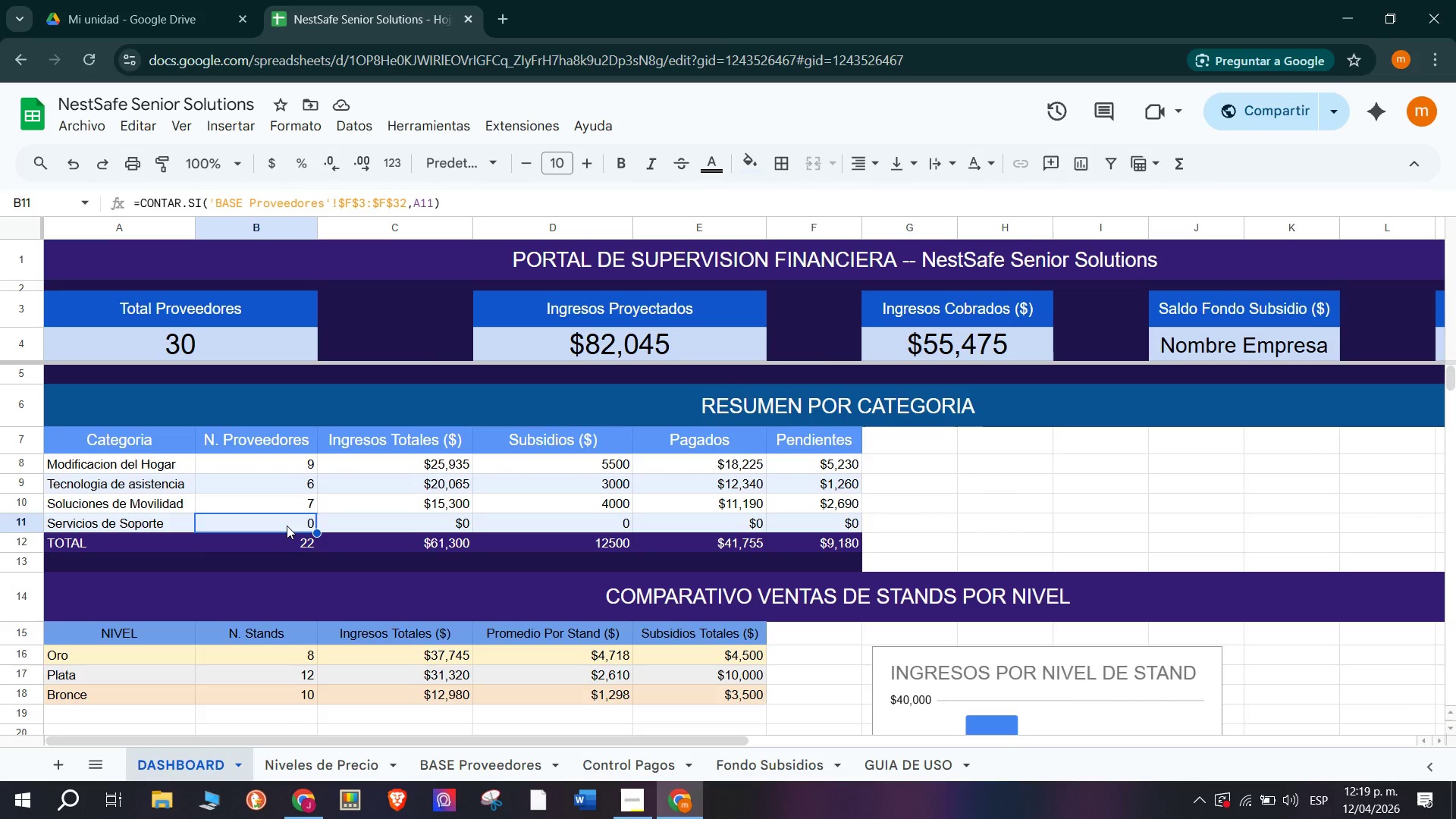 
left_click([362, 526])
 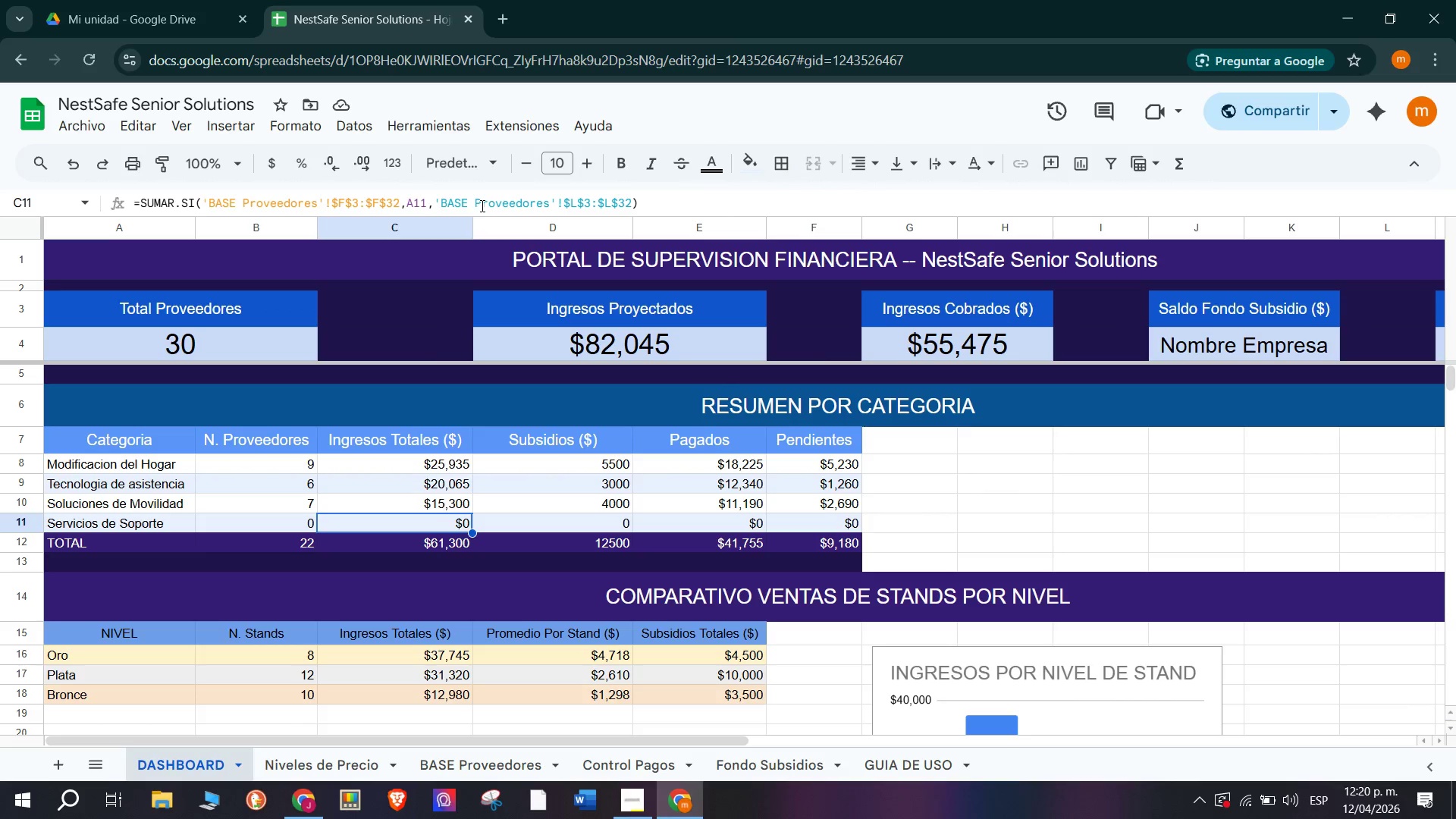 
wait(27.62)
 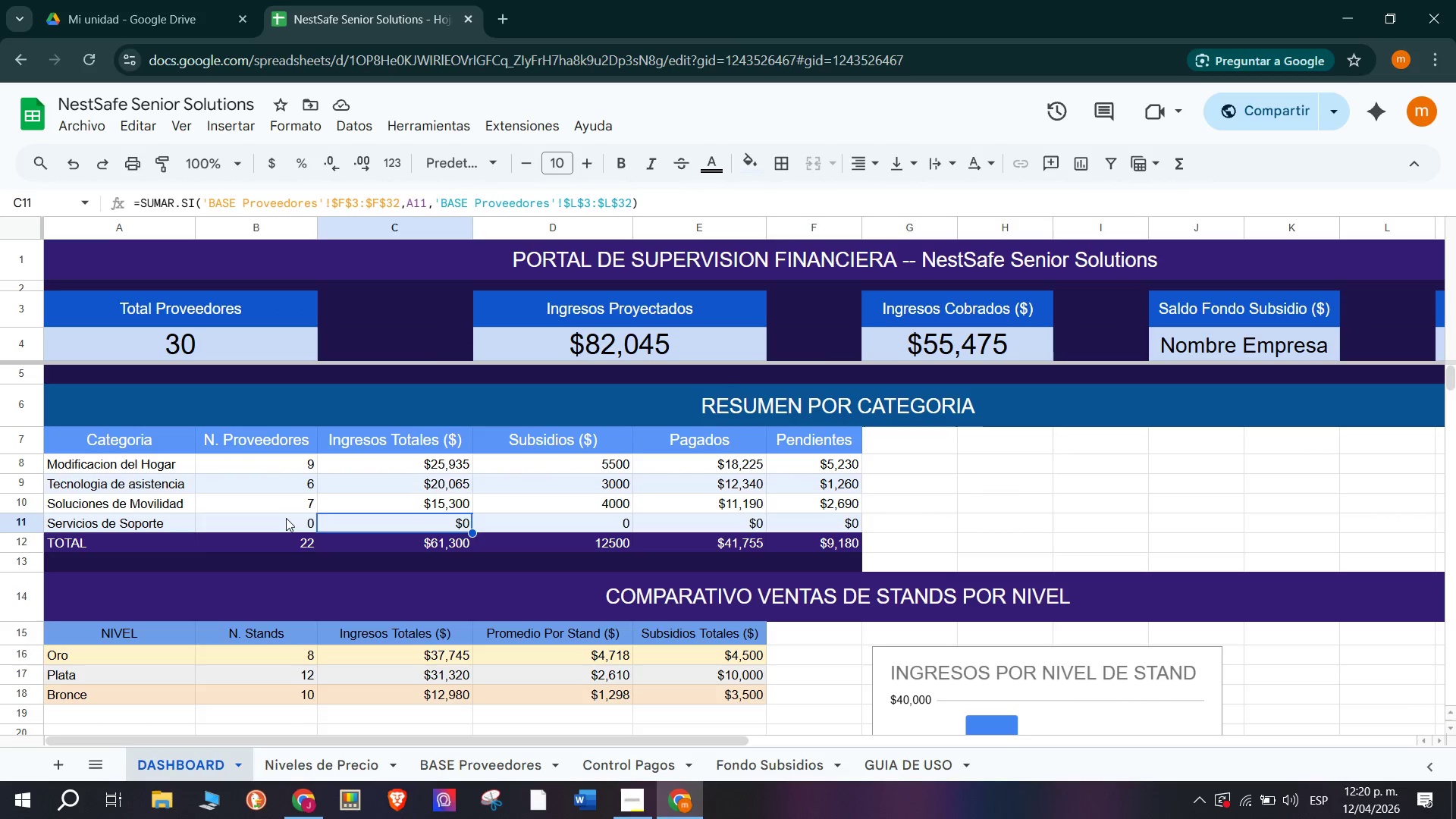 
left_click([286, 518])
 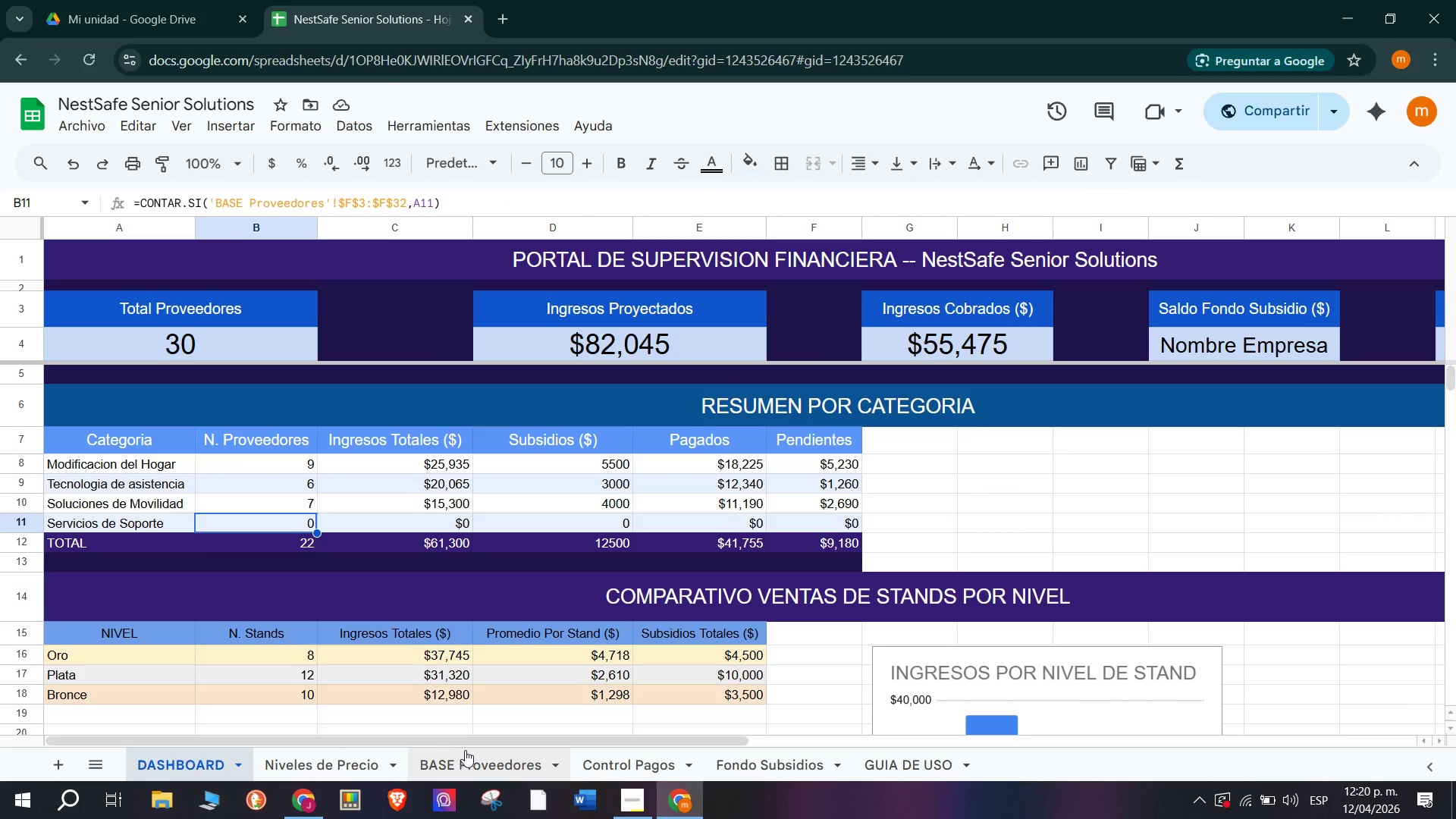 
scroll: coordinate [278, 507], scroll_direction: up, amount: 4.0
 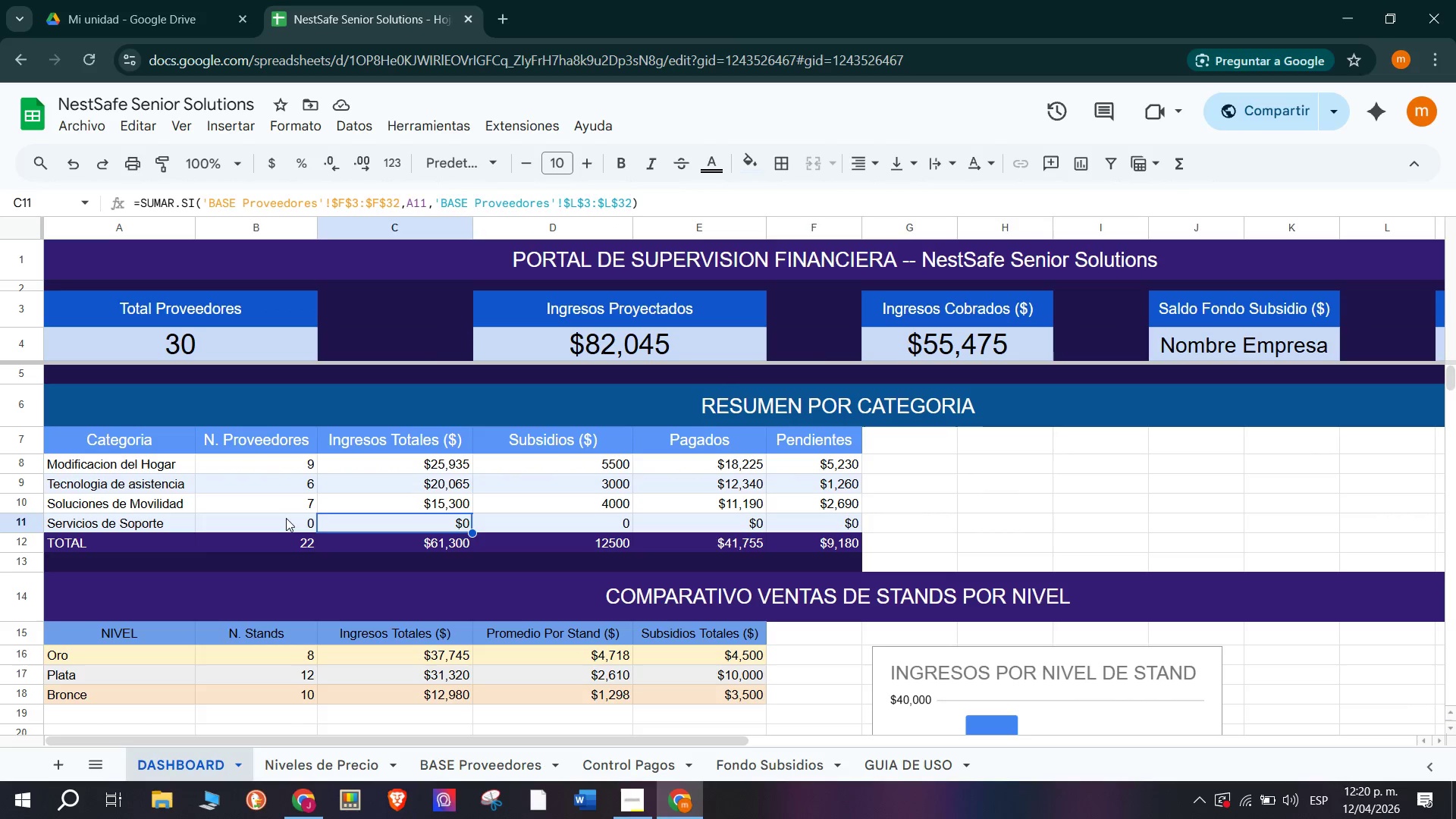 
left_click([491, 754])
 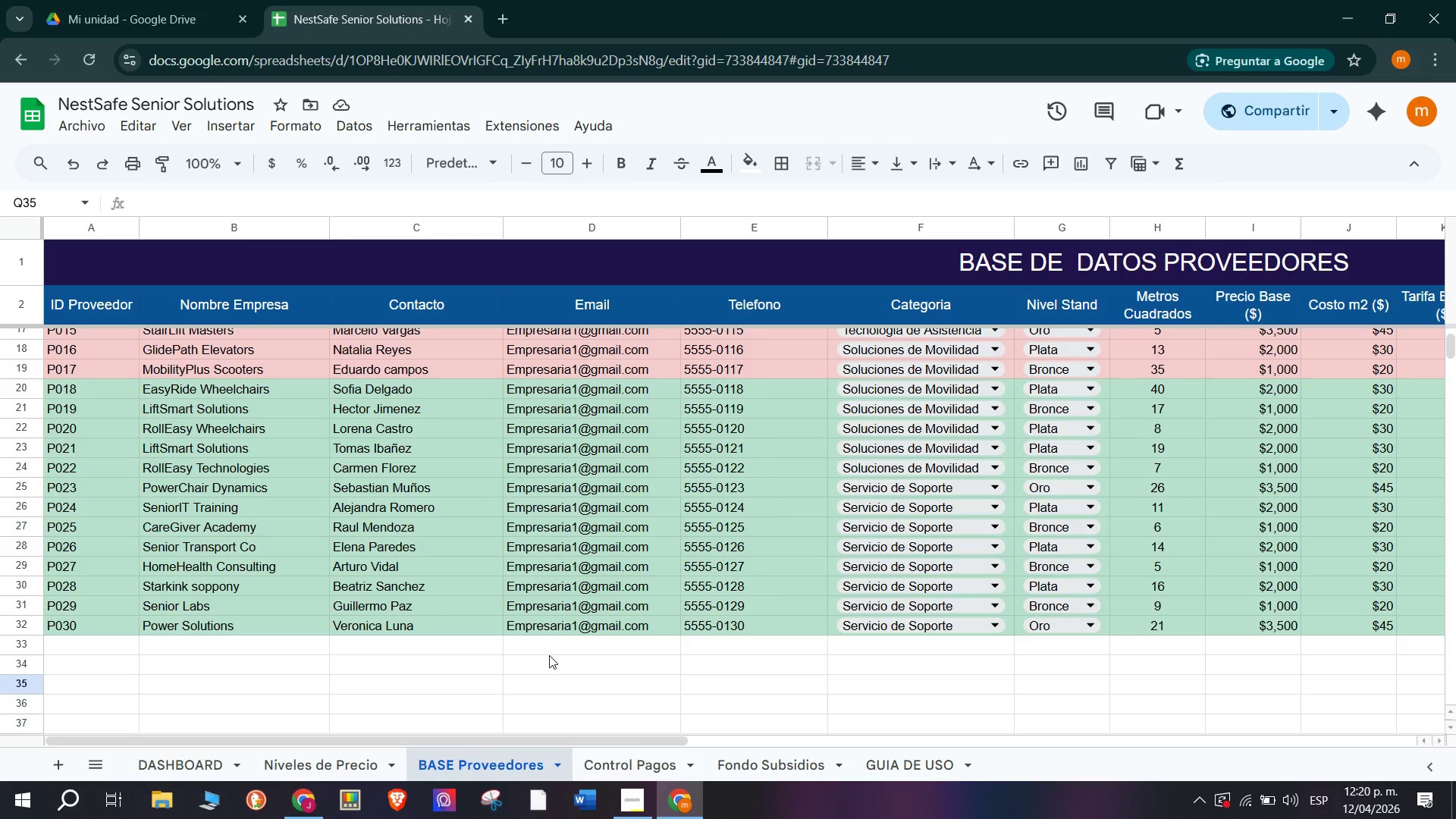 
scroll: coordinate [623, 581], scroll_direction: up, amount: 9.0
 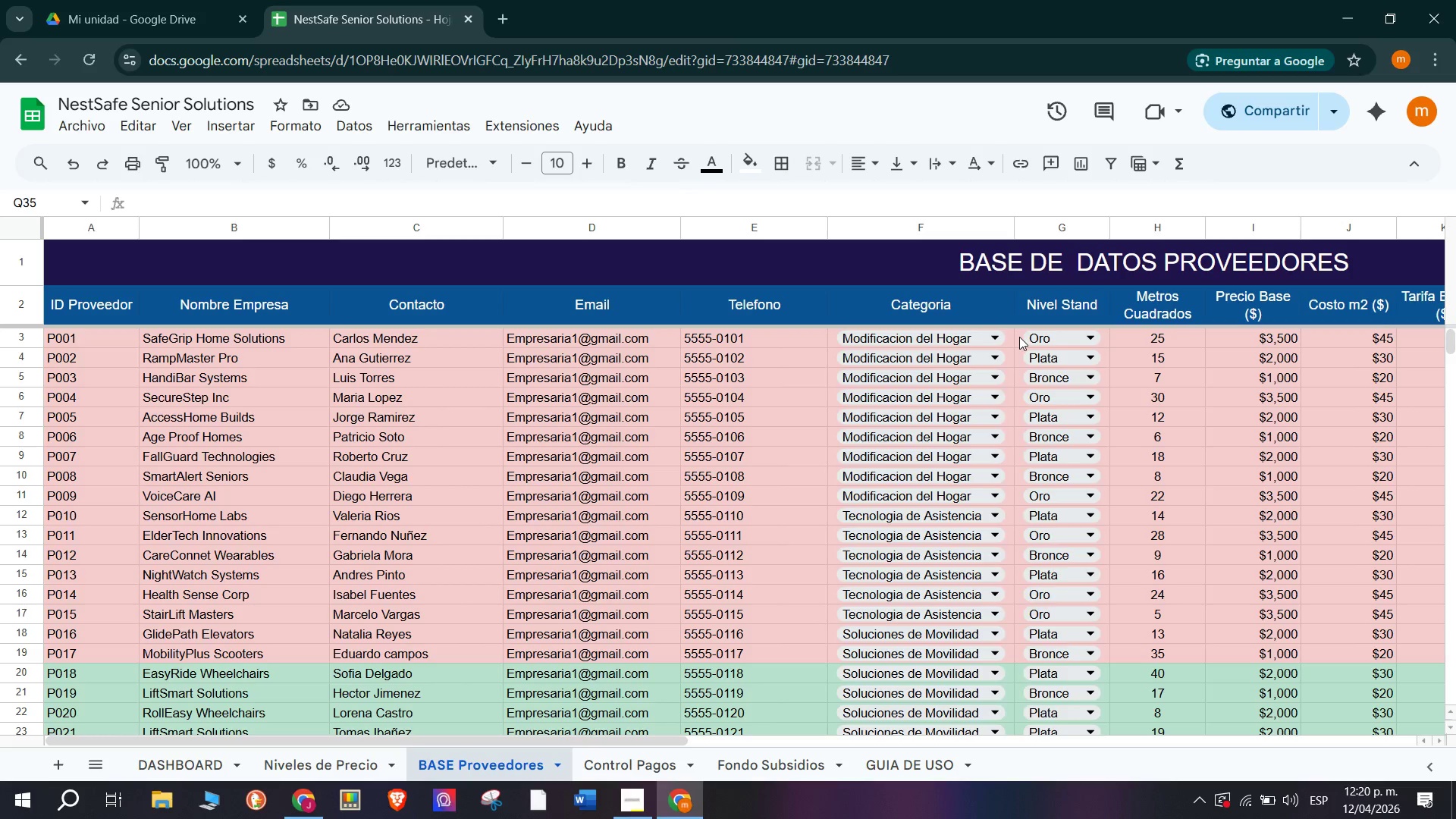 
left_click([1006, 337])
 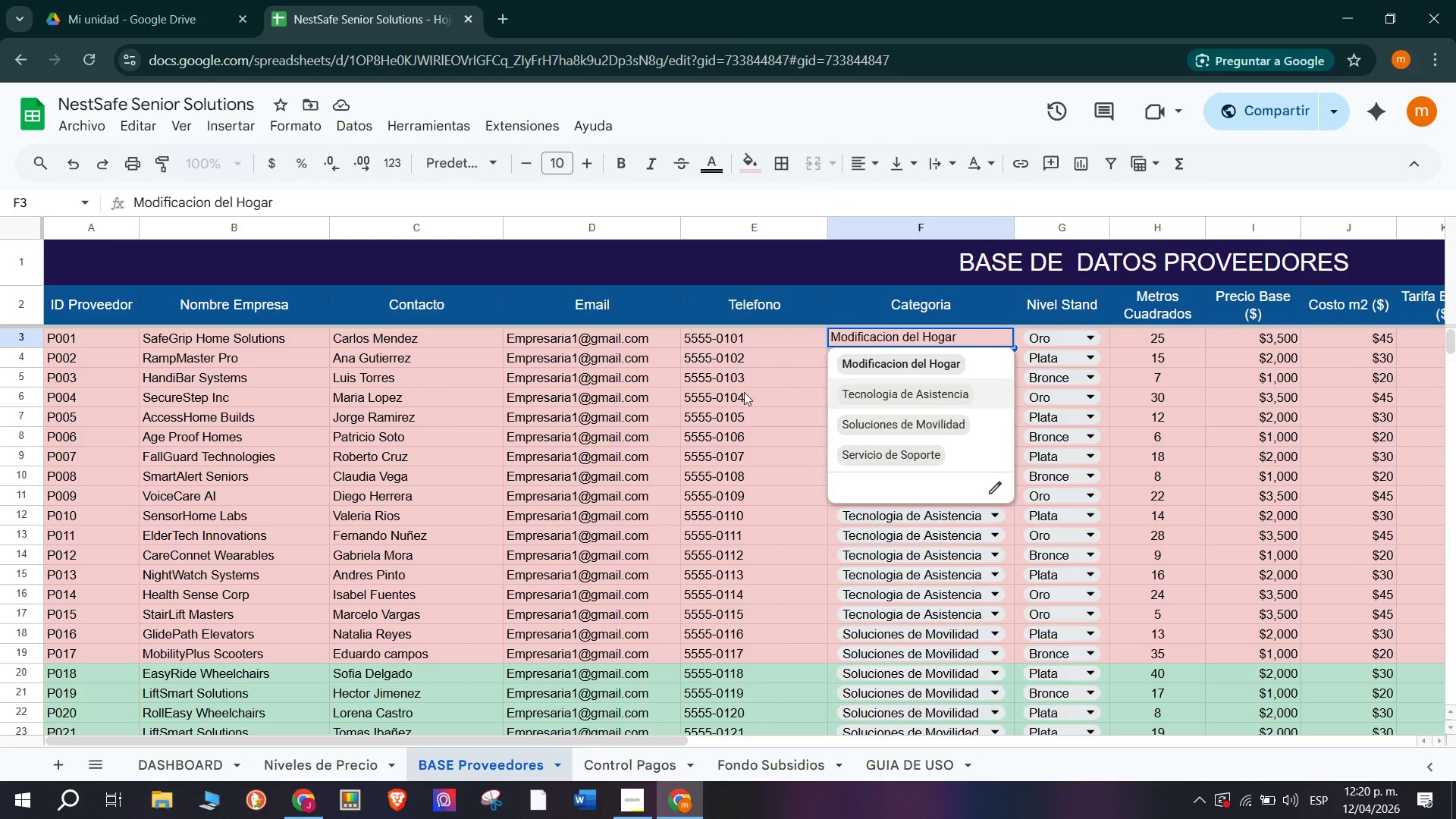 
scroll: coordinate [851, 544], scroll_direction: down, amount: 1.0
 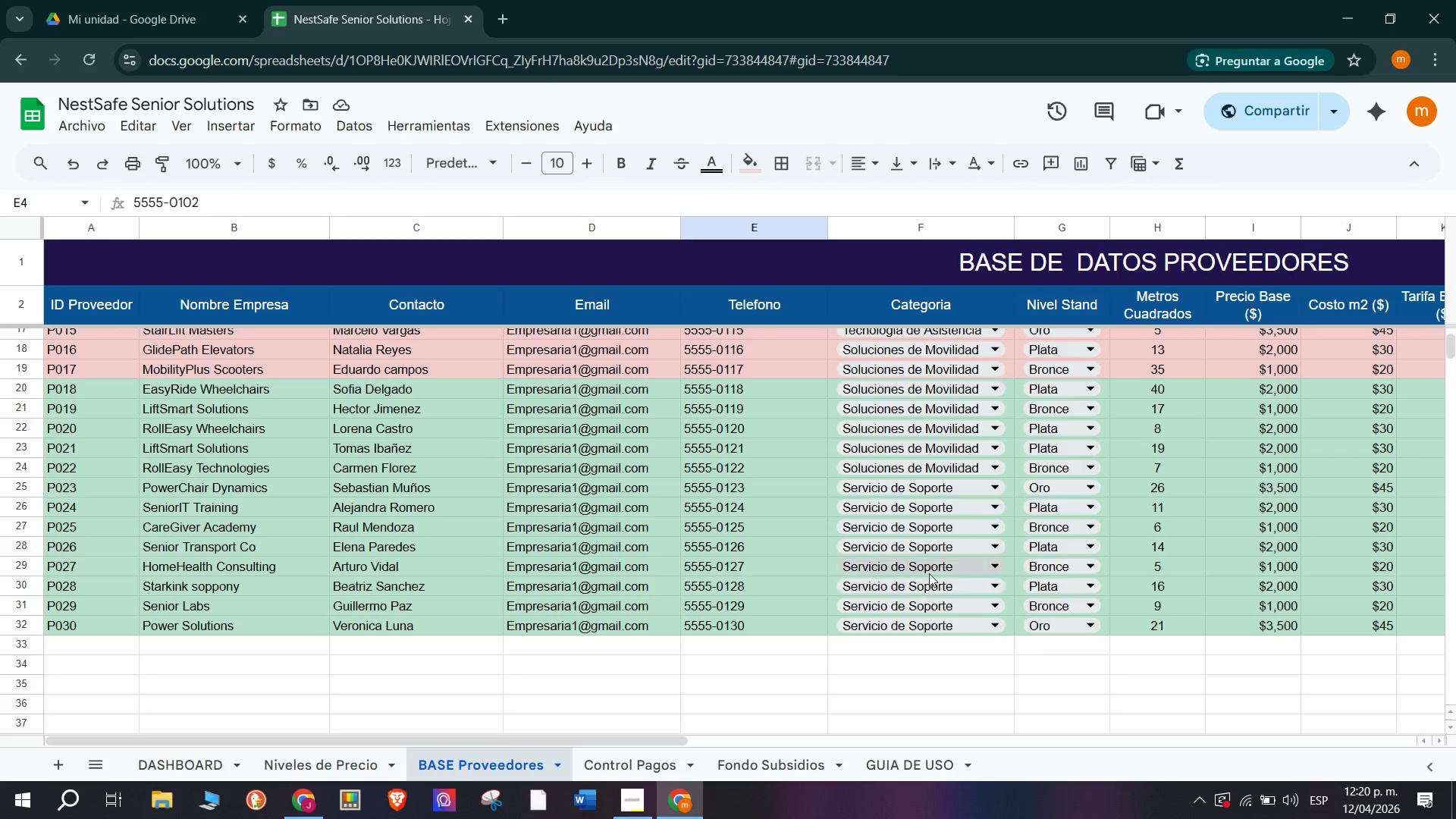 
scroll: coordinate [930, 573], scroll_direction: up, amount: 1.0
 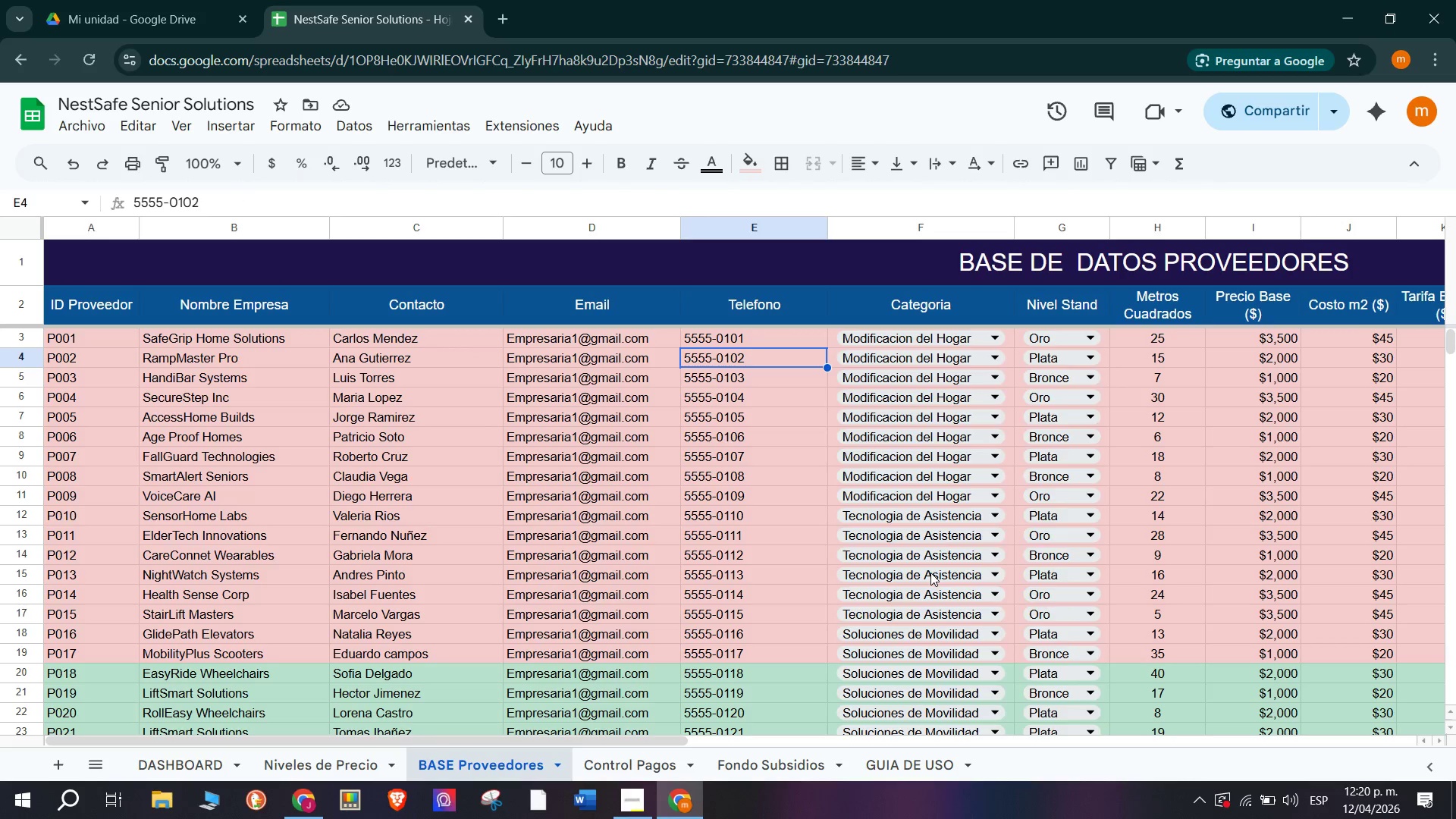 
scroll: coordinate [930, 571], scroll_direction: down, amount: 1.0
 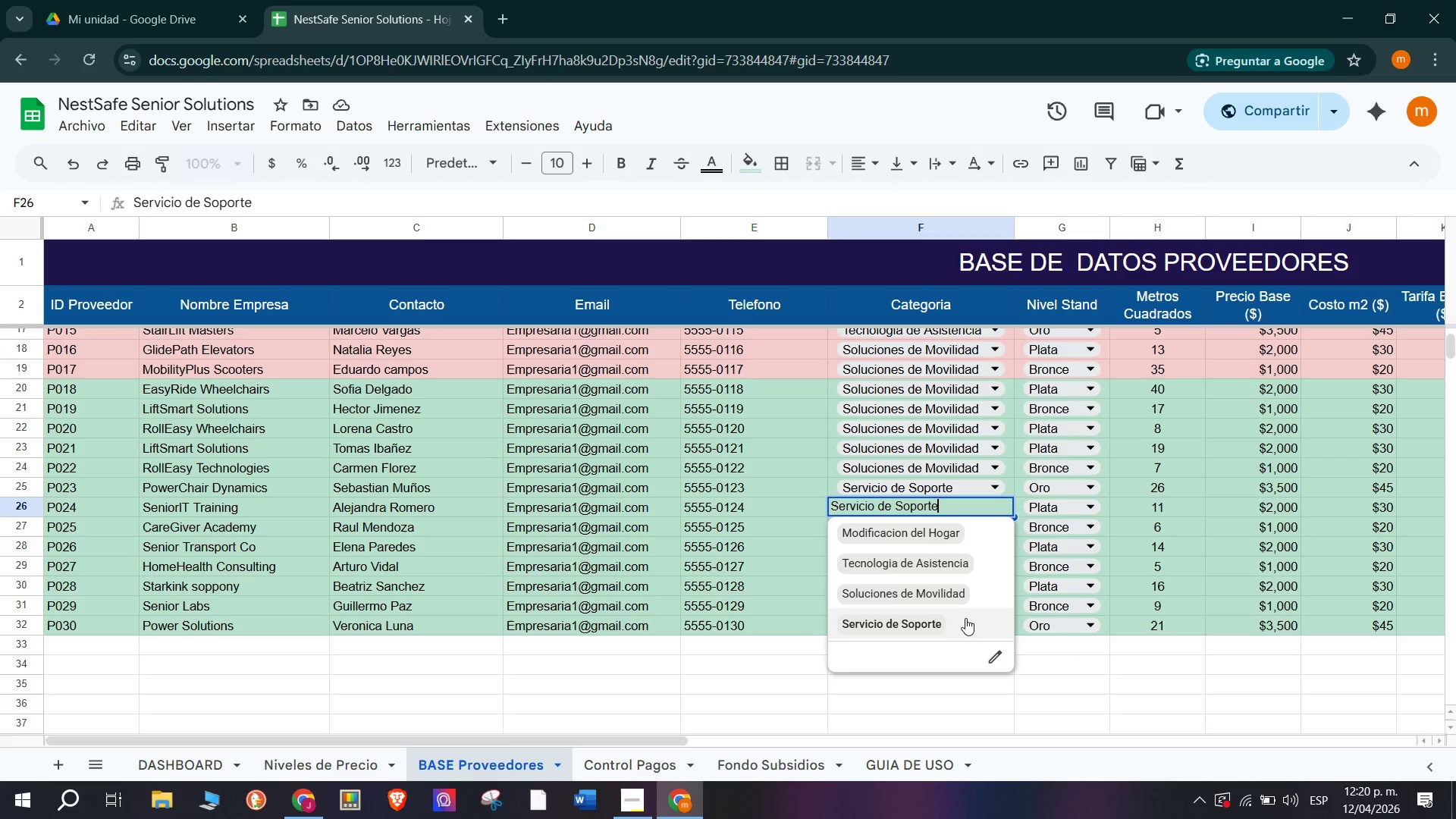 
left_click([952, 703])
 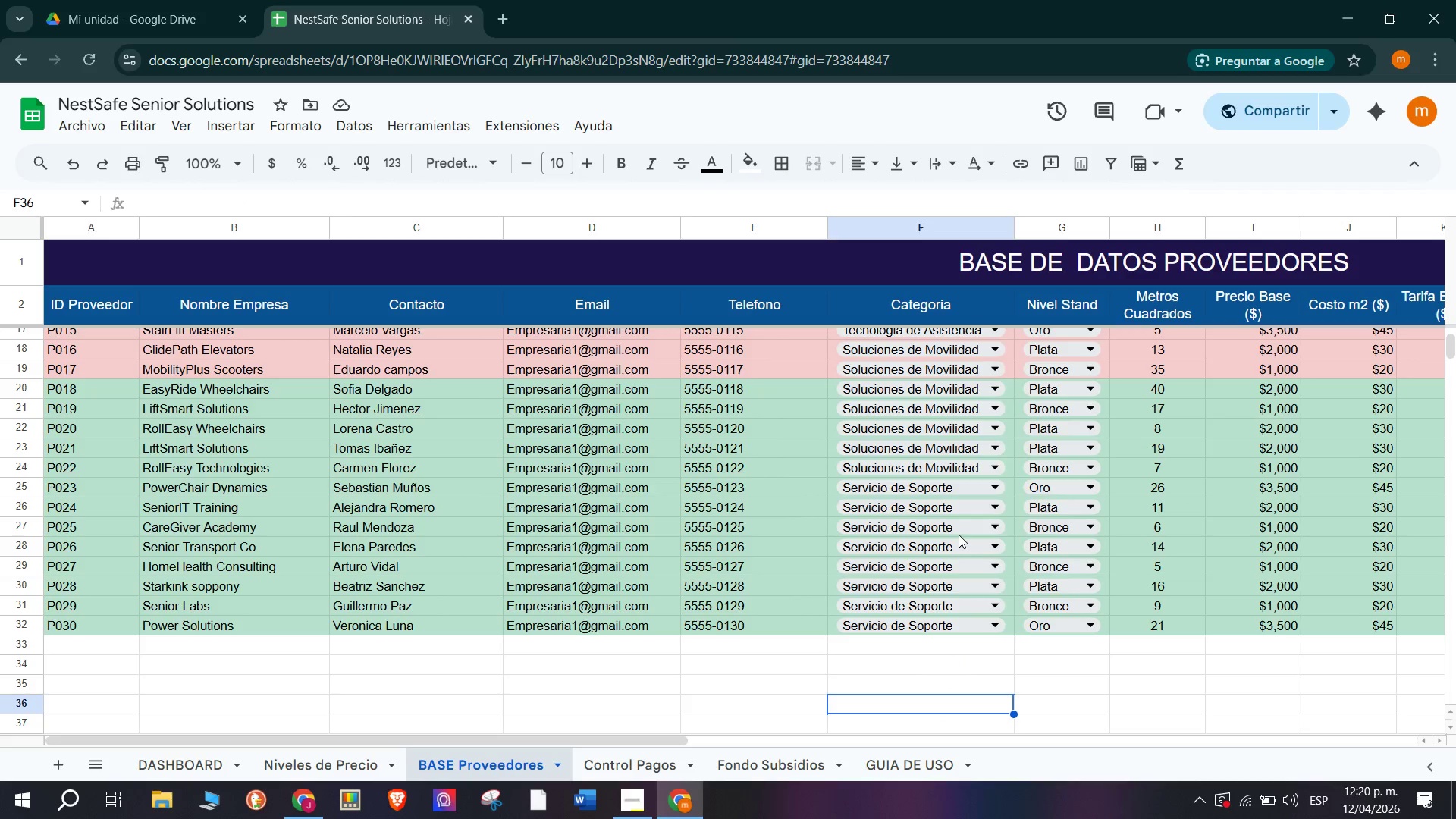 
wait(6.38)
 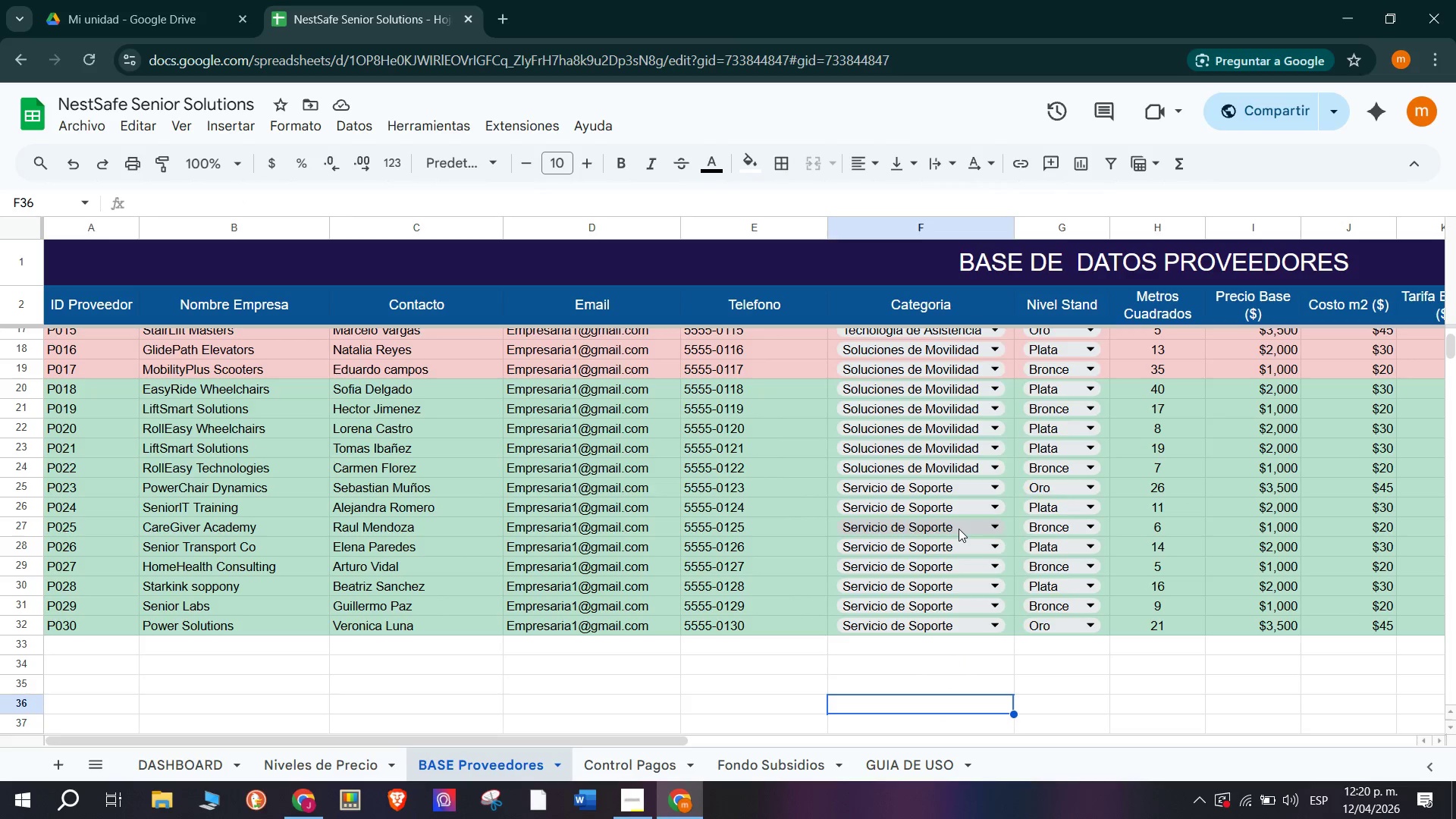 
left_click([981, 492])
 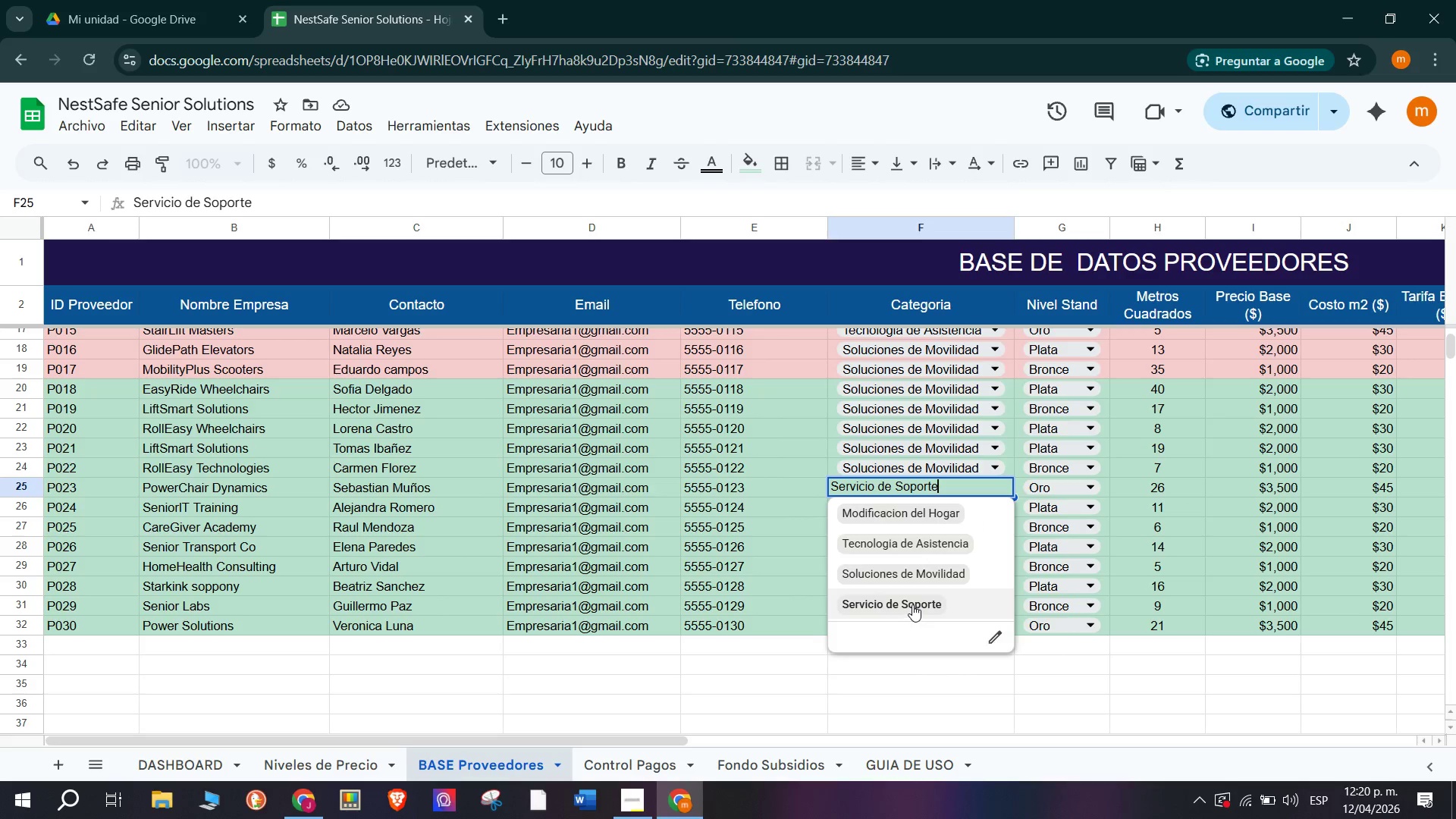 
left_click([942, 665])
 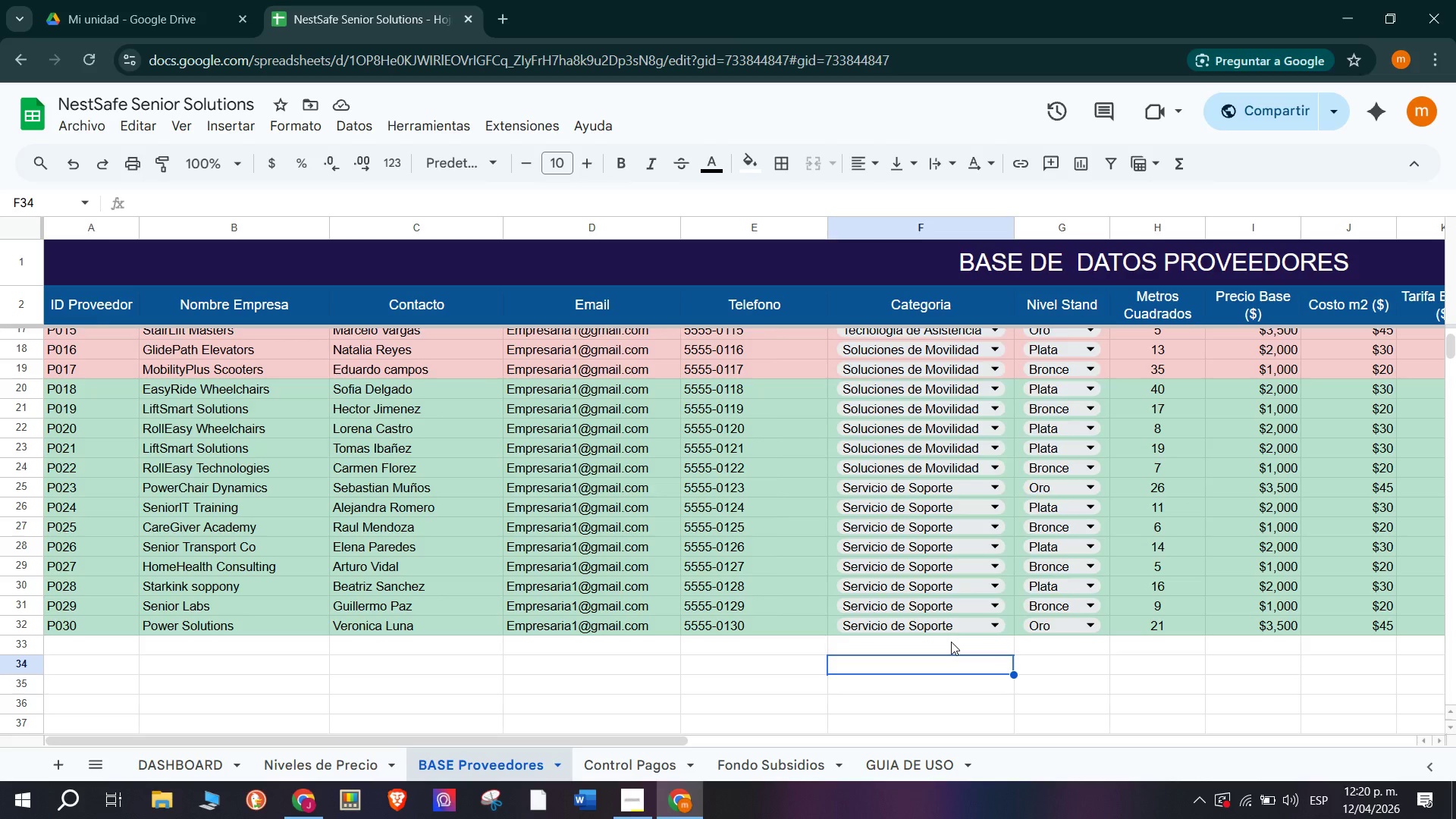 
left_click([962, 620])
 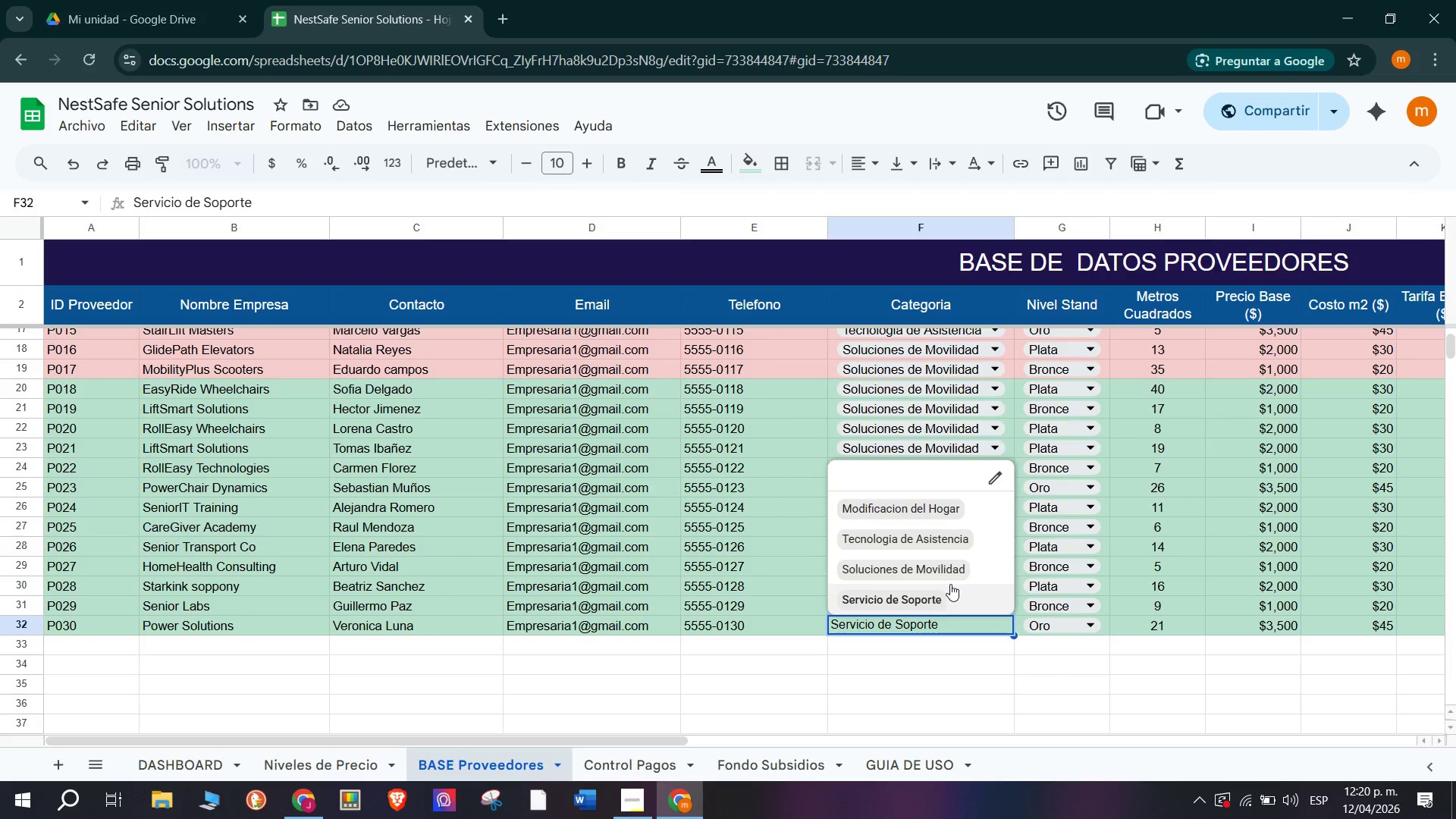 
left_click([950, 576])
 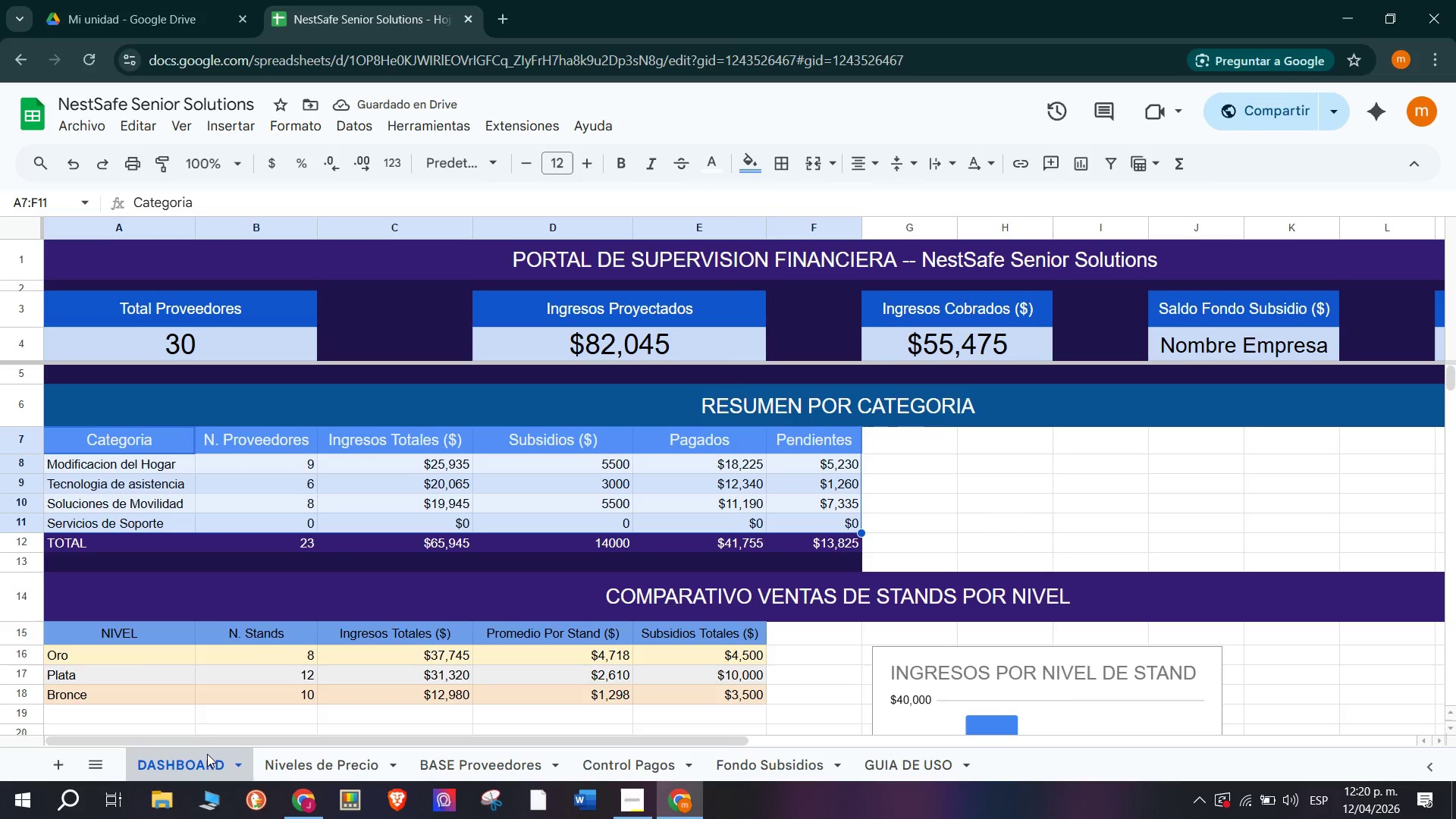 
scroll: coordinate [309, 518], scroll_direction: up, amount: 4.0
 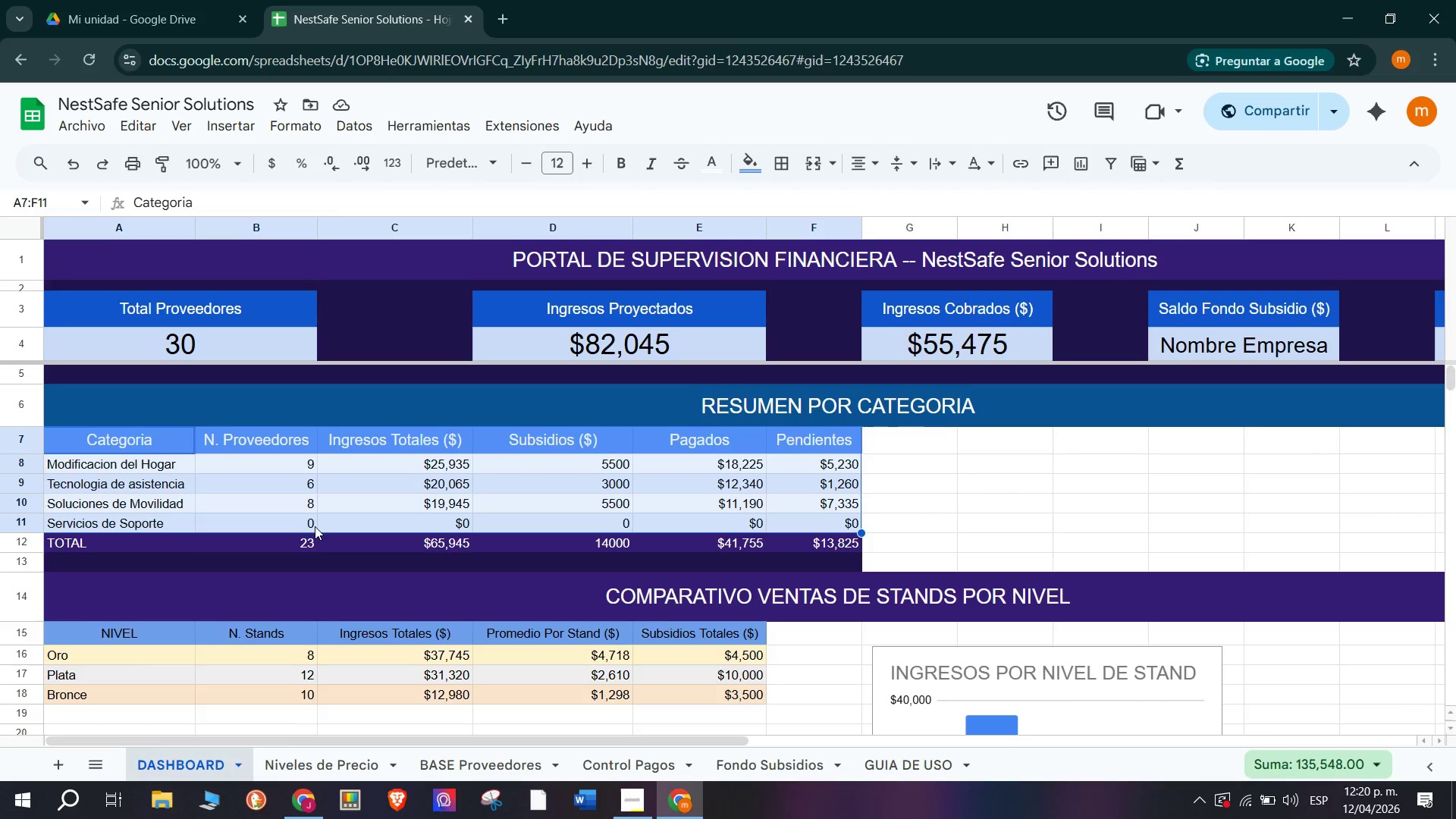 
left_click([310, 524])
 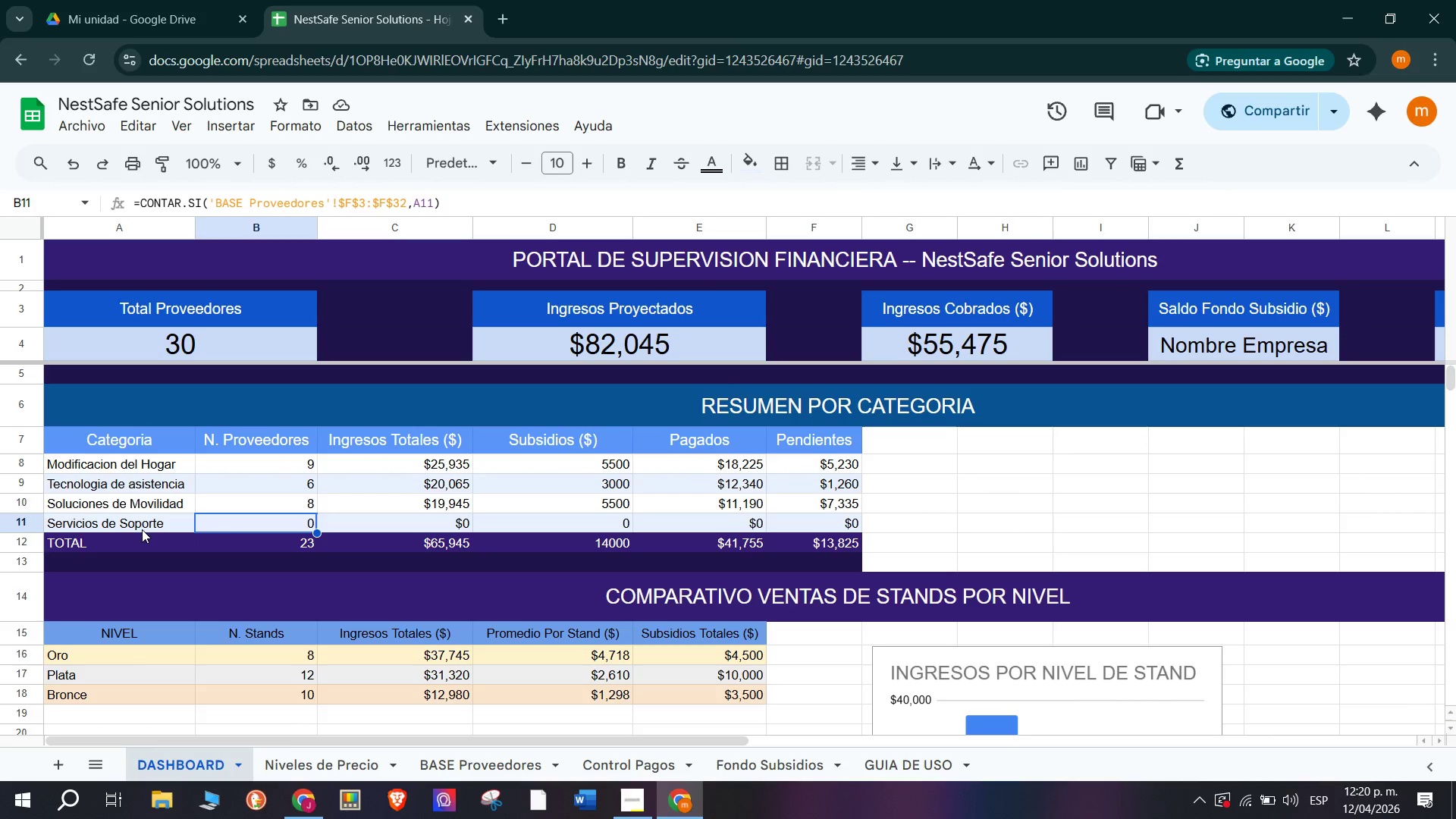 
left_click([240, 524])
 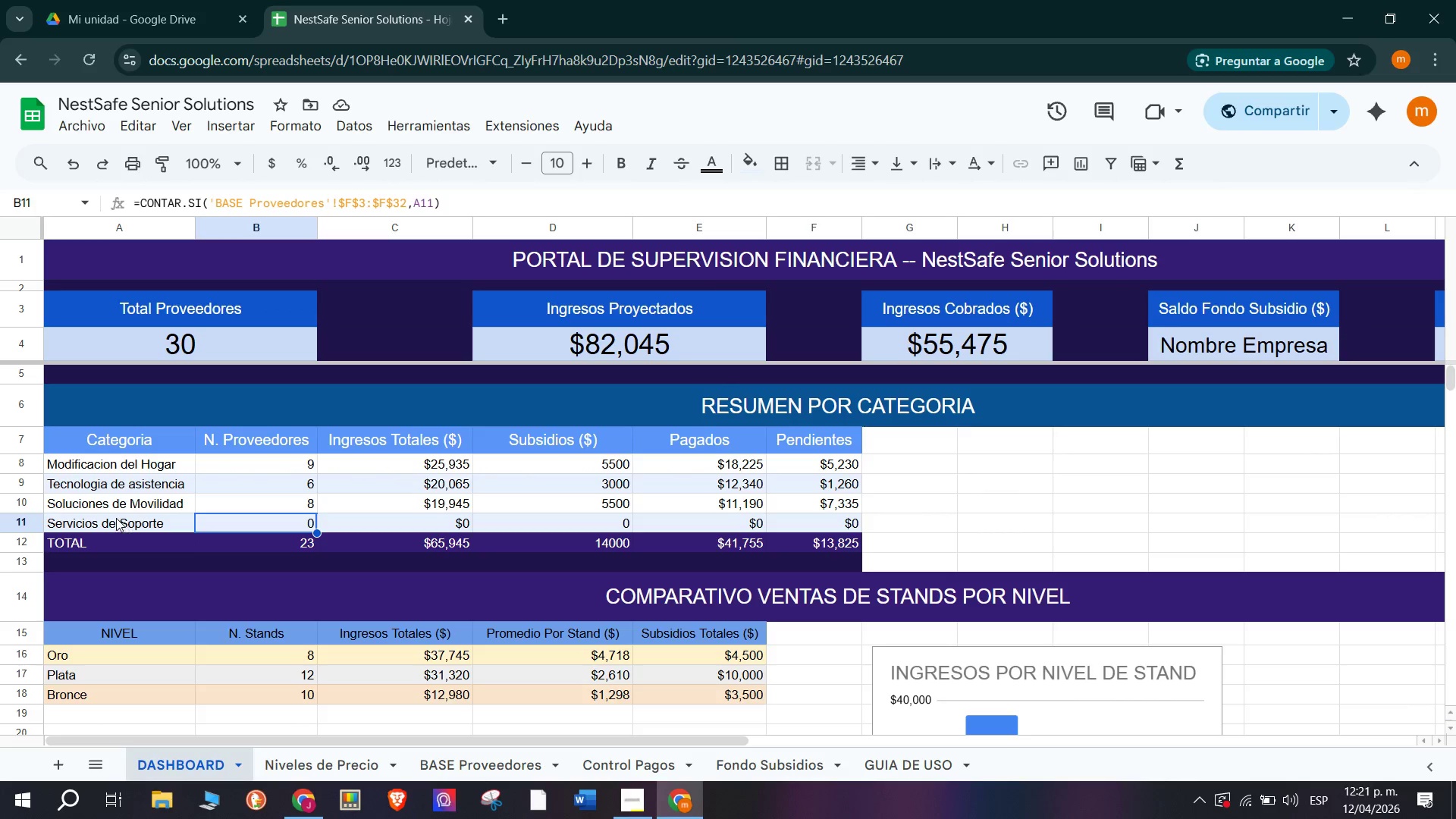 
left_click([122, 526])
 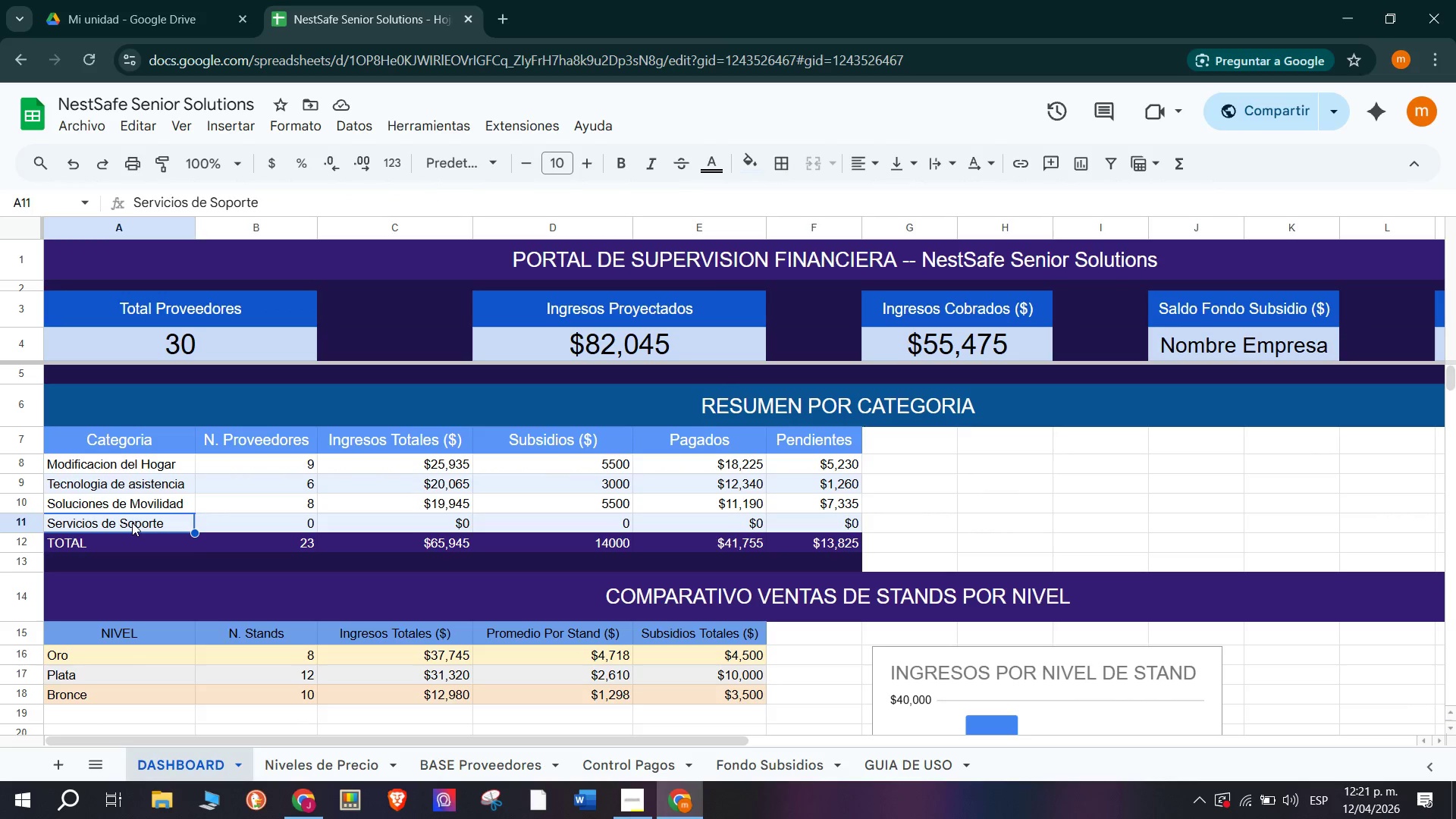 
double_click([132, 522])
 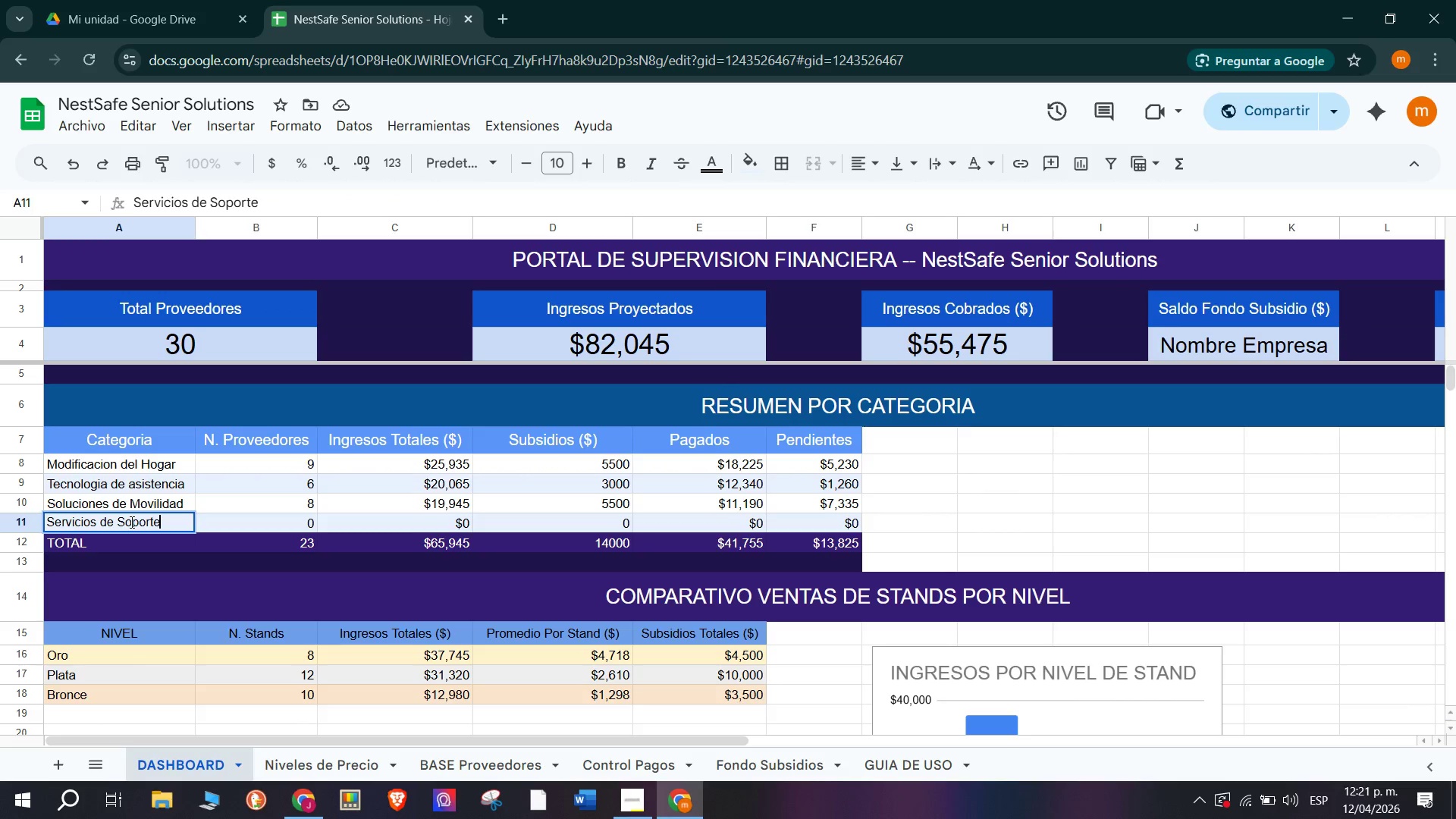 
left_click([122, 522])
 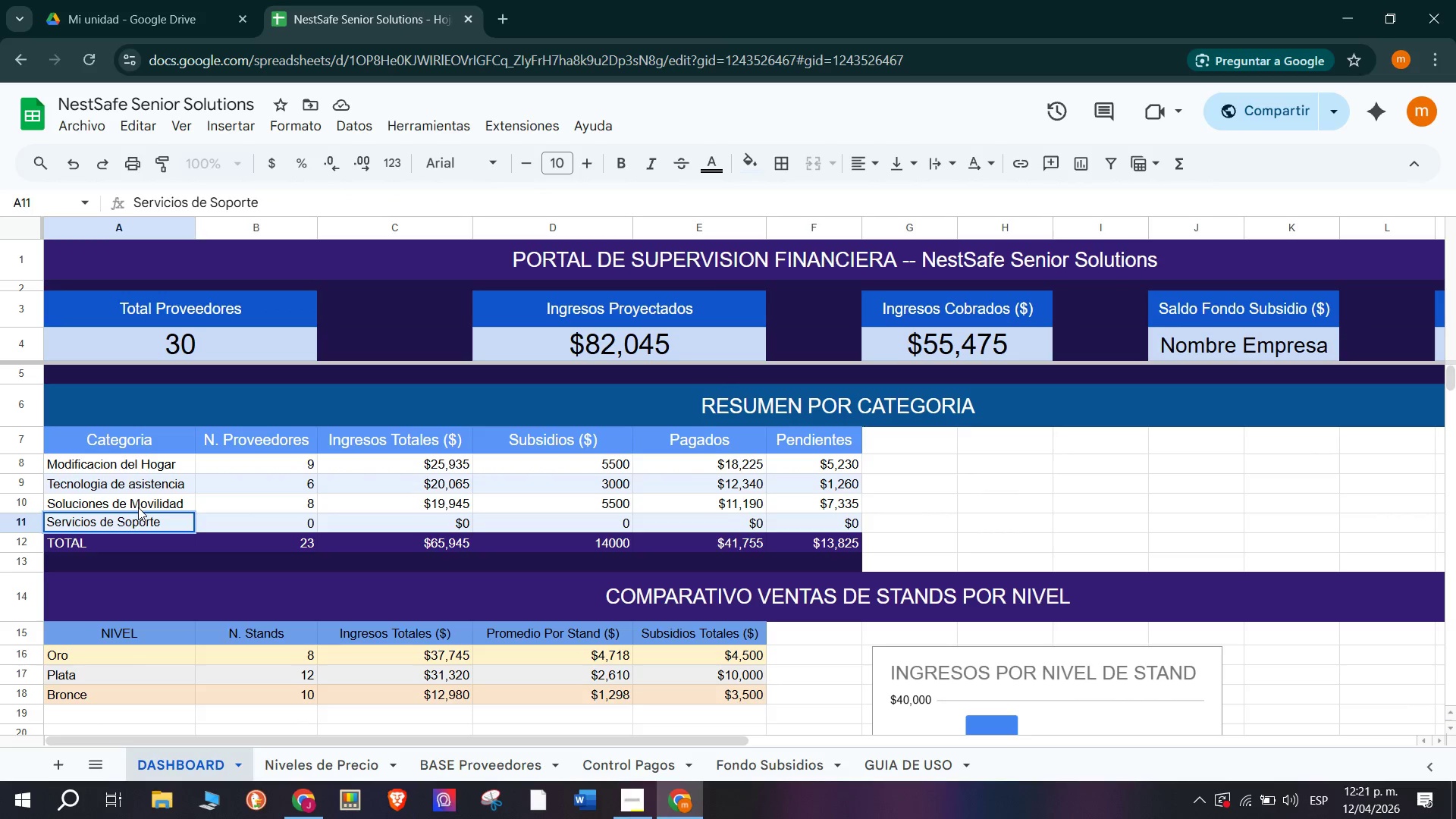 
key(Backspace)
 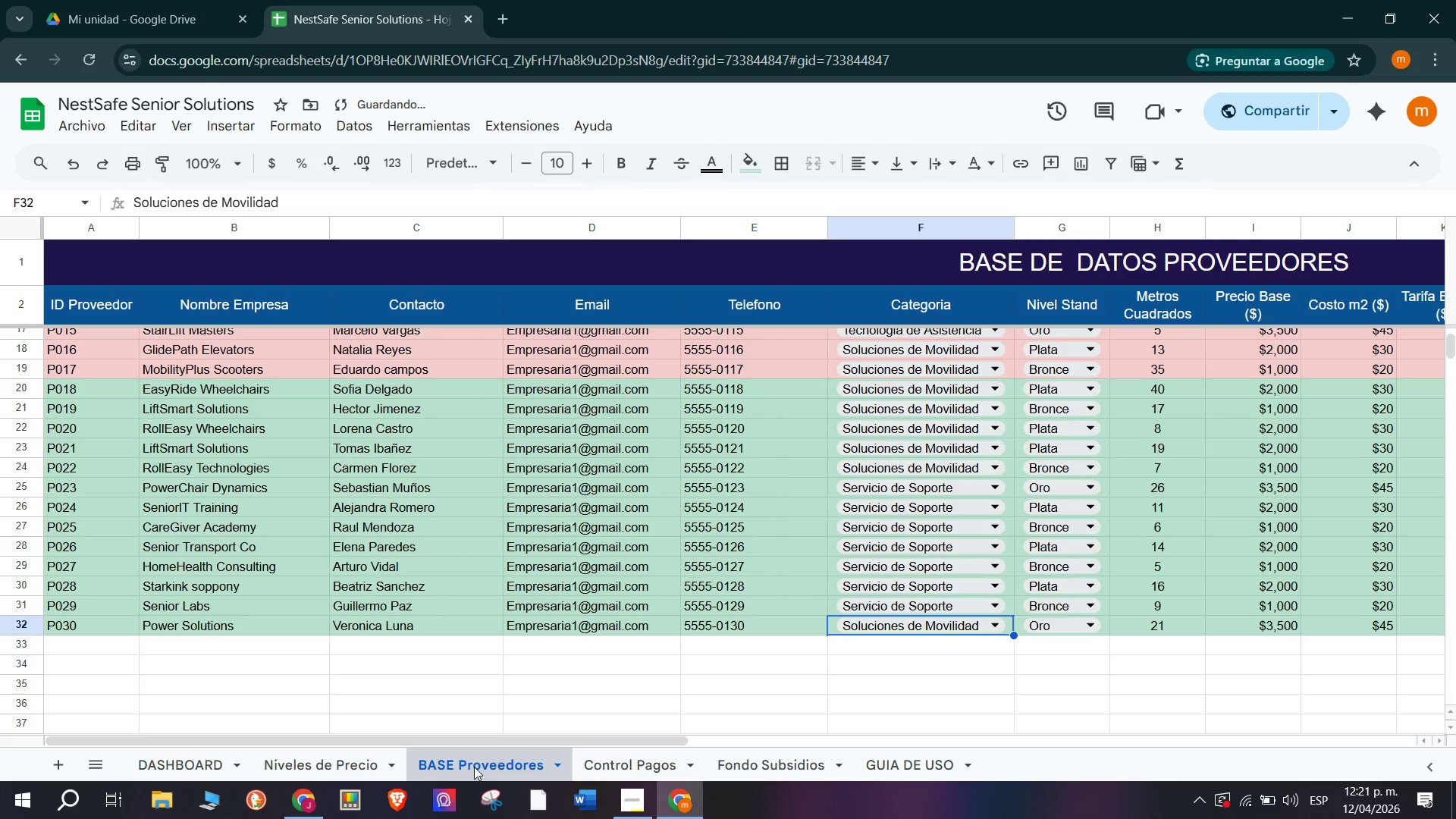 
key(Control+Z)
 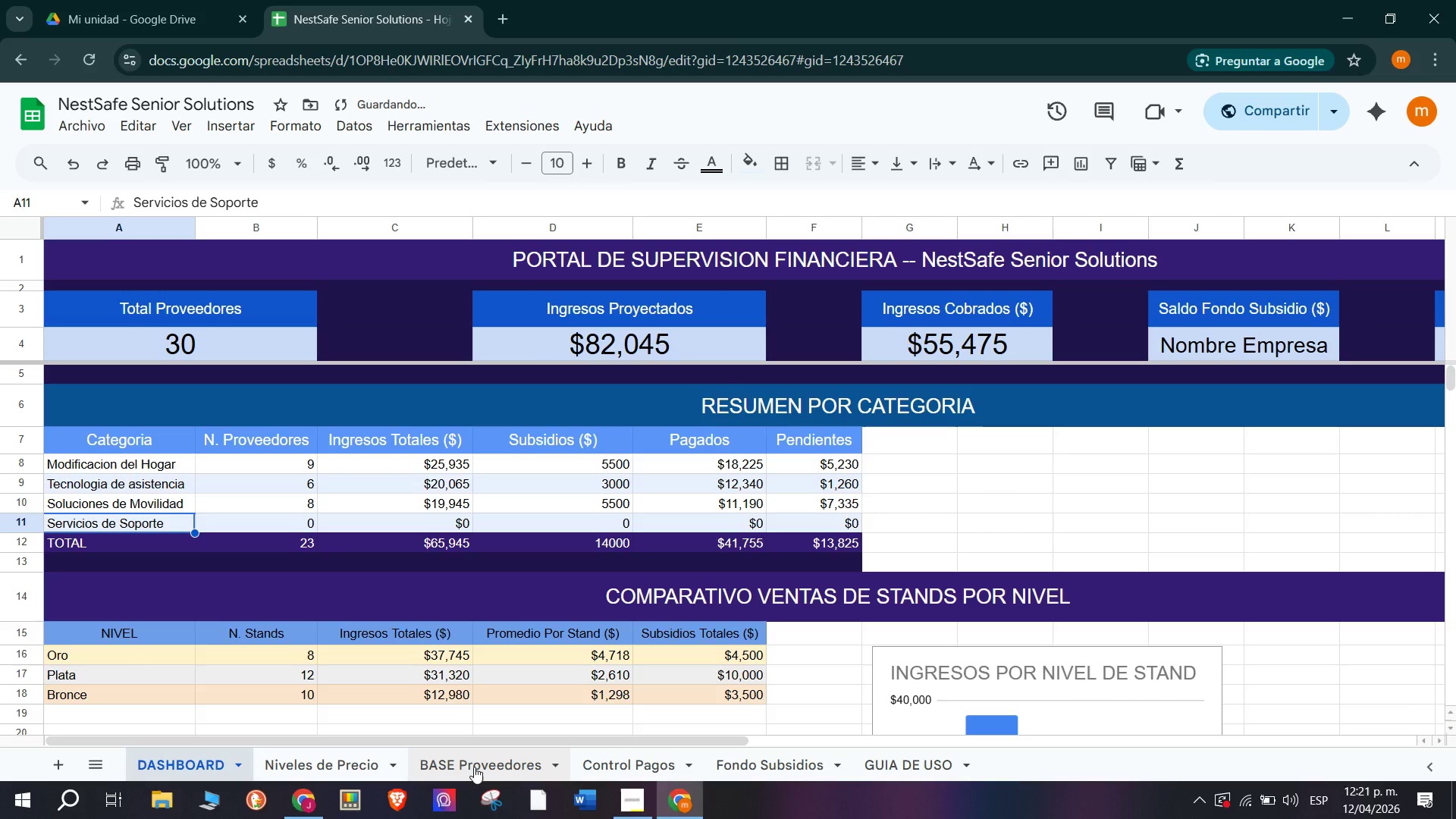 
key(Control+Z)
 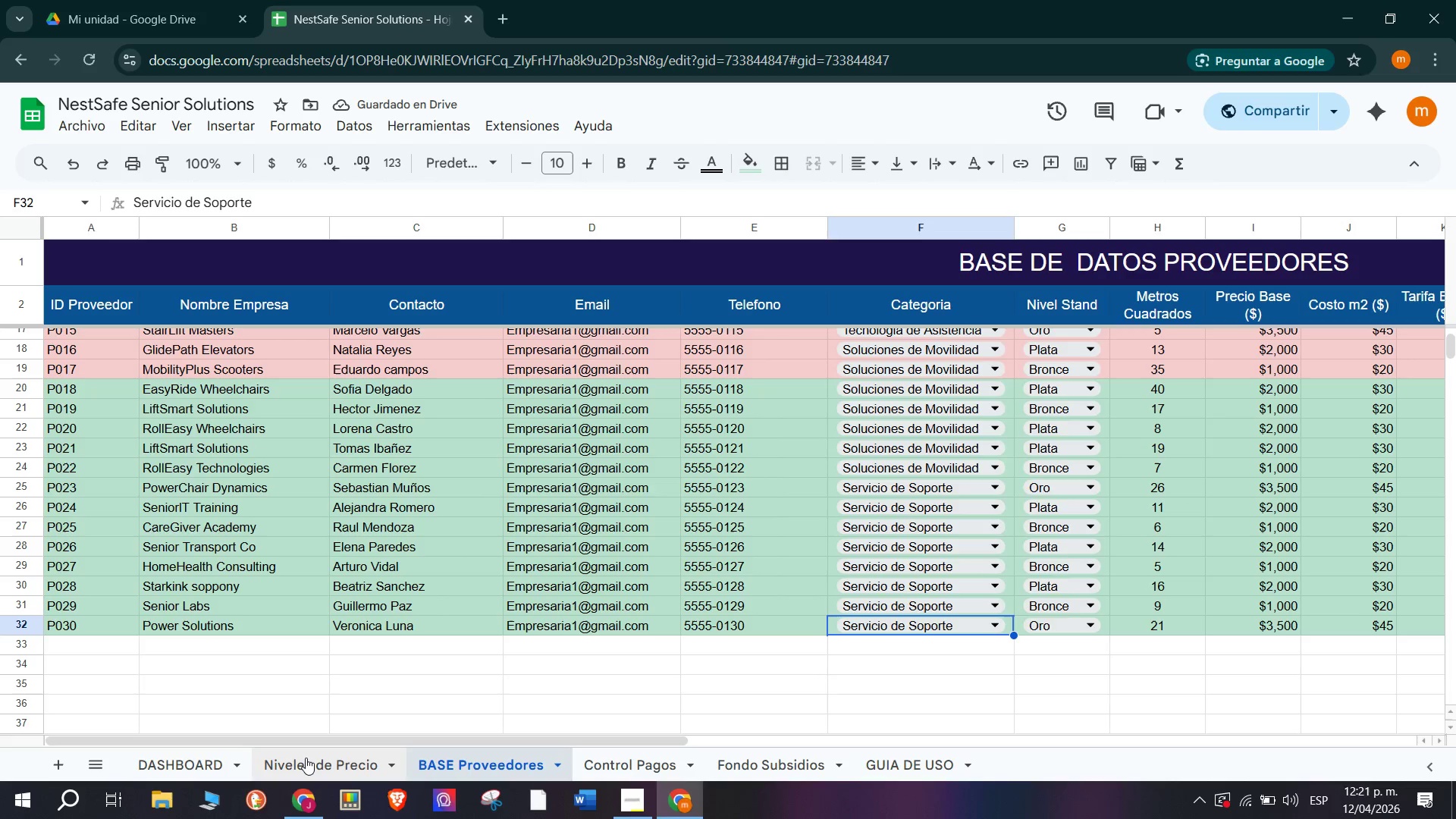 
wait(9.66)
 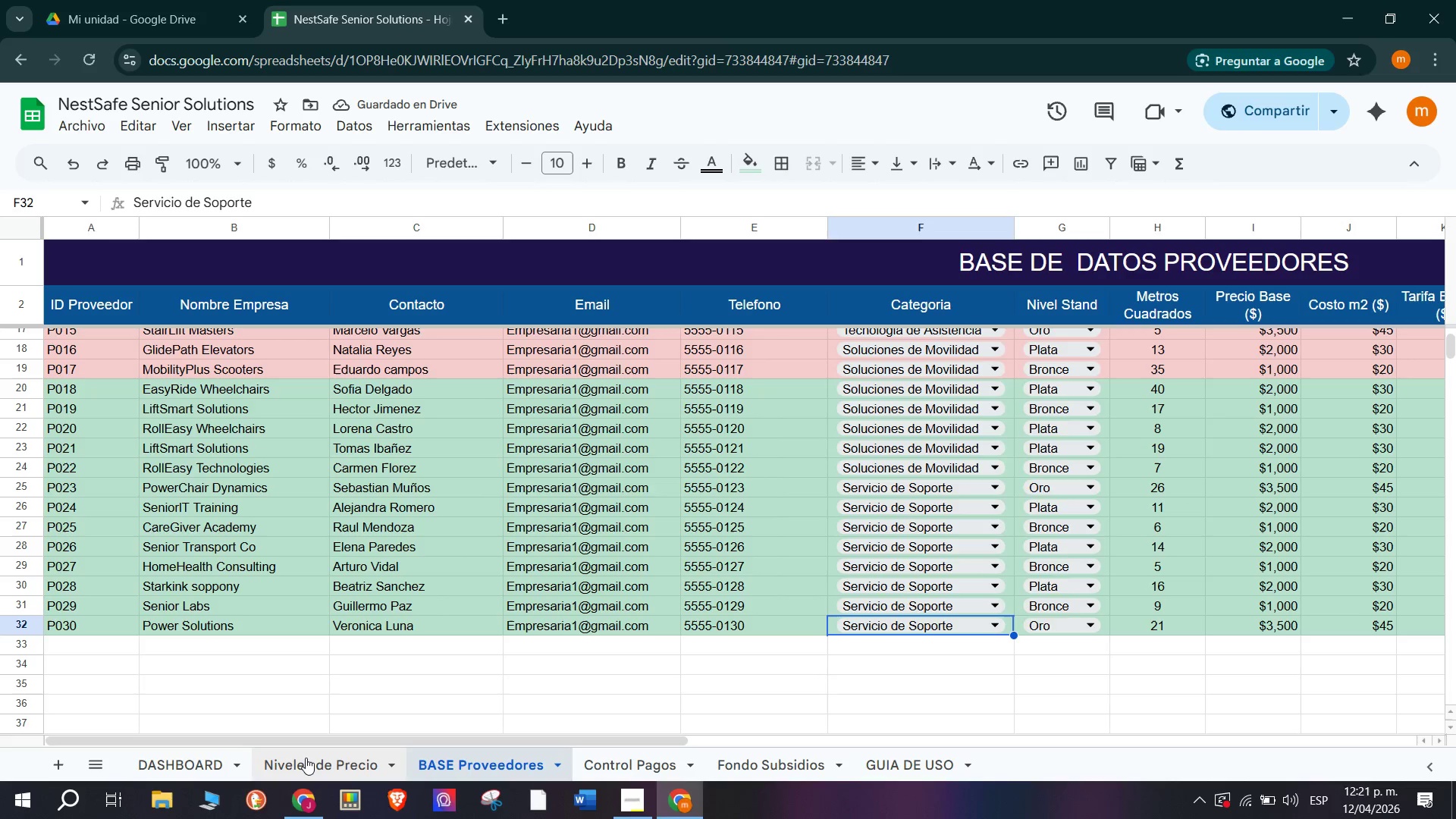 
double_click([162, 516])
 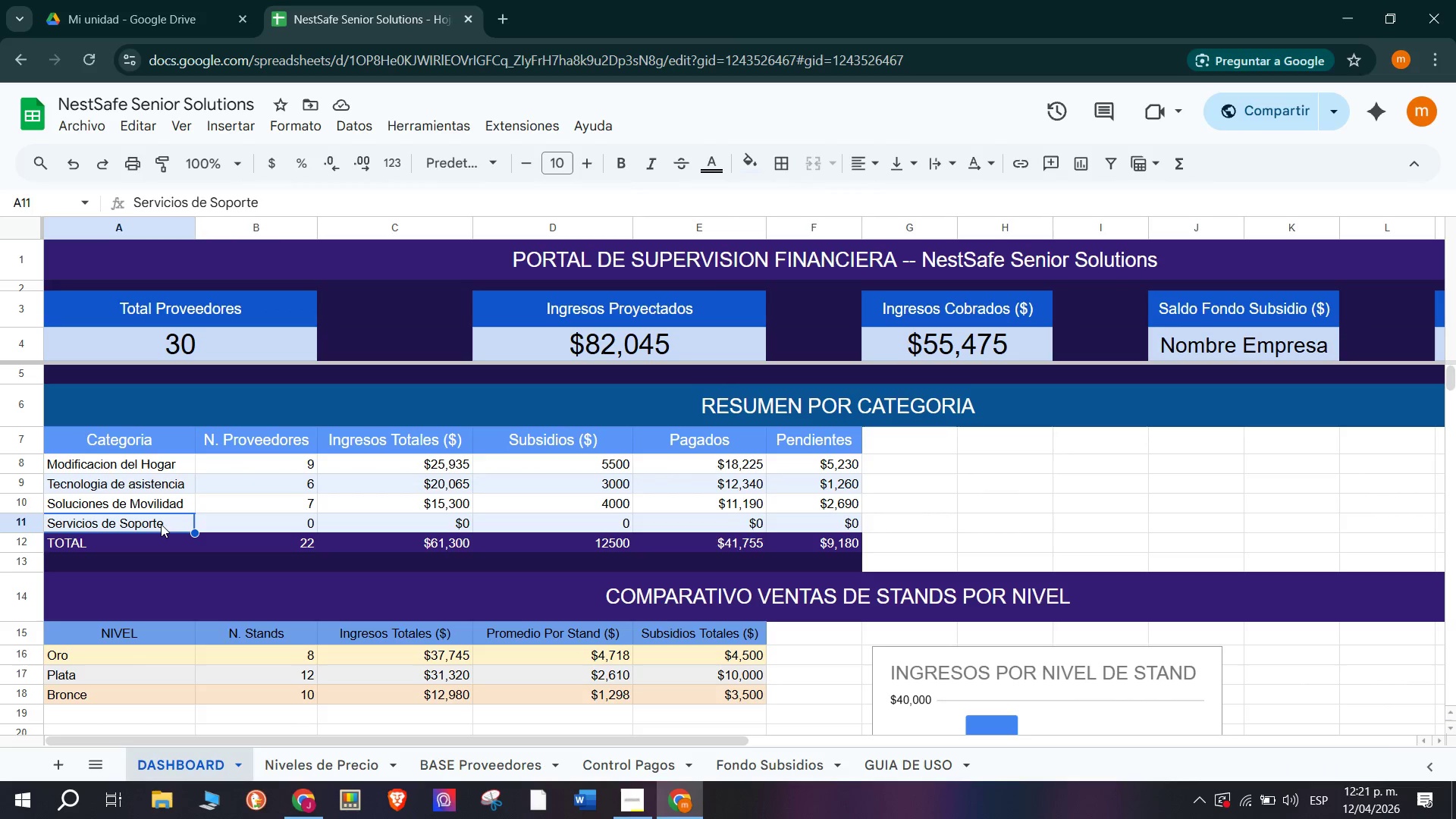 
double_click([161, 524])
 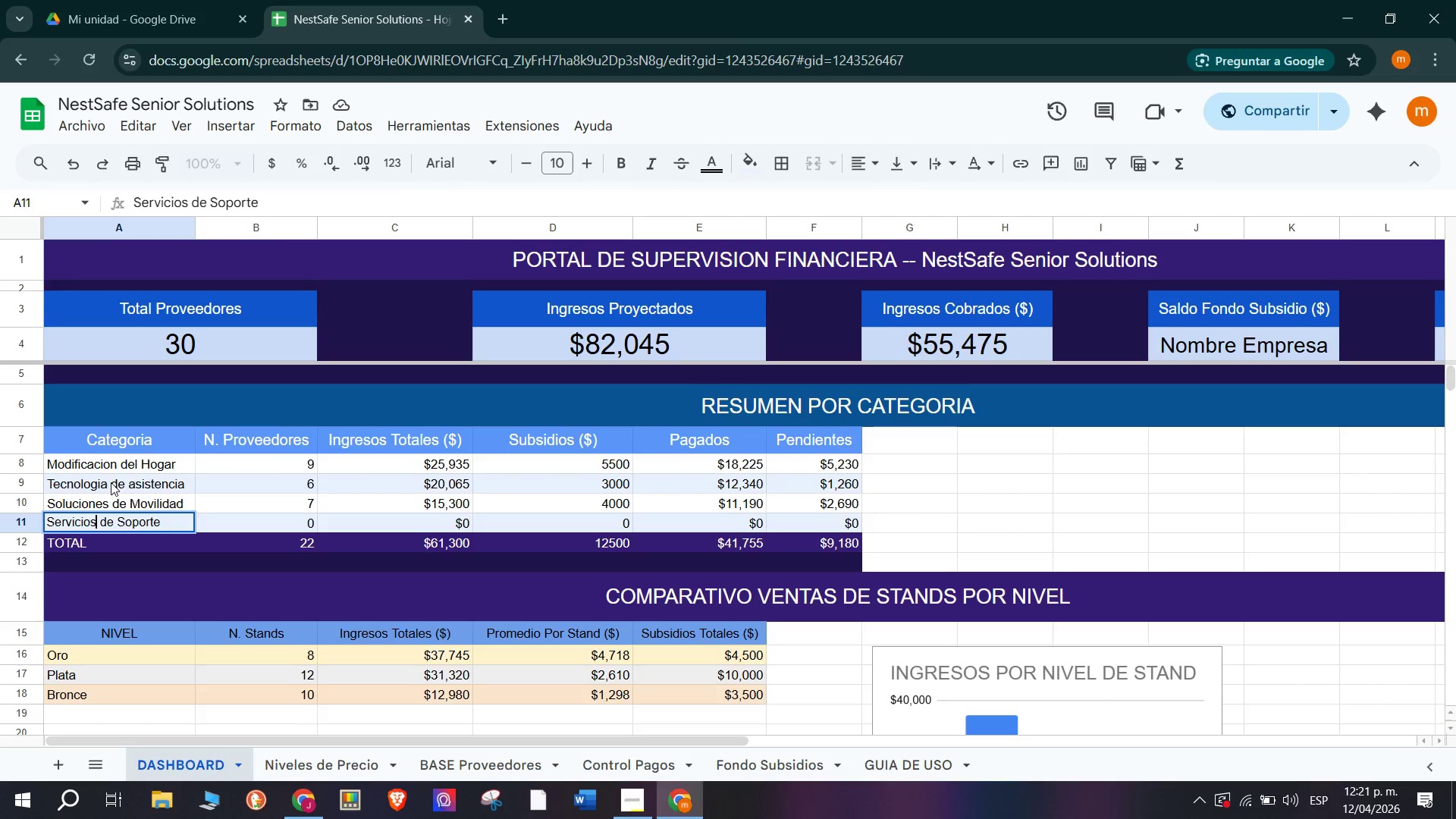 
key(Backspace)
 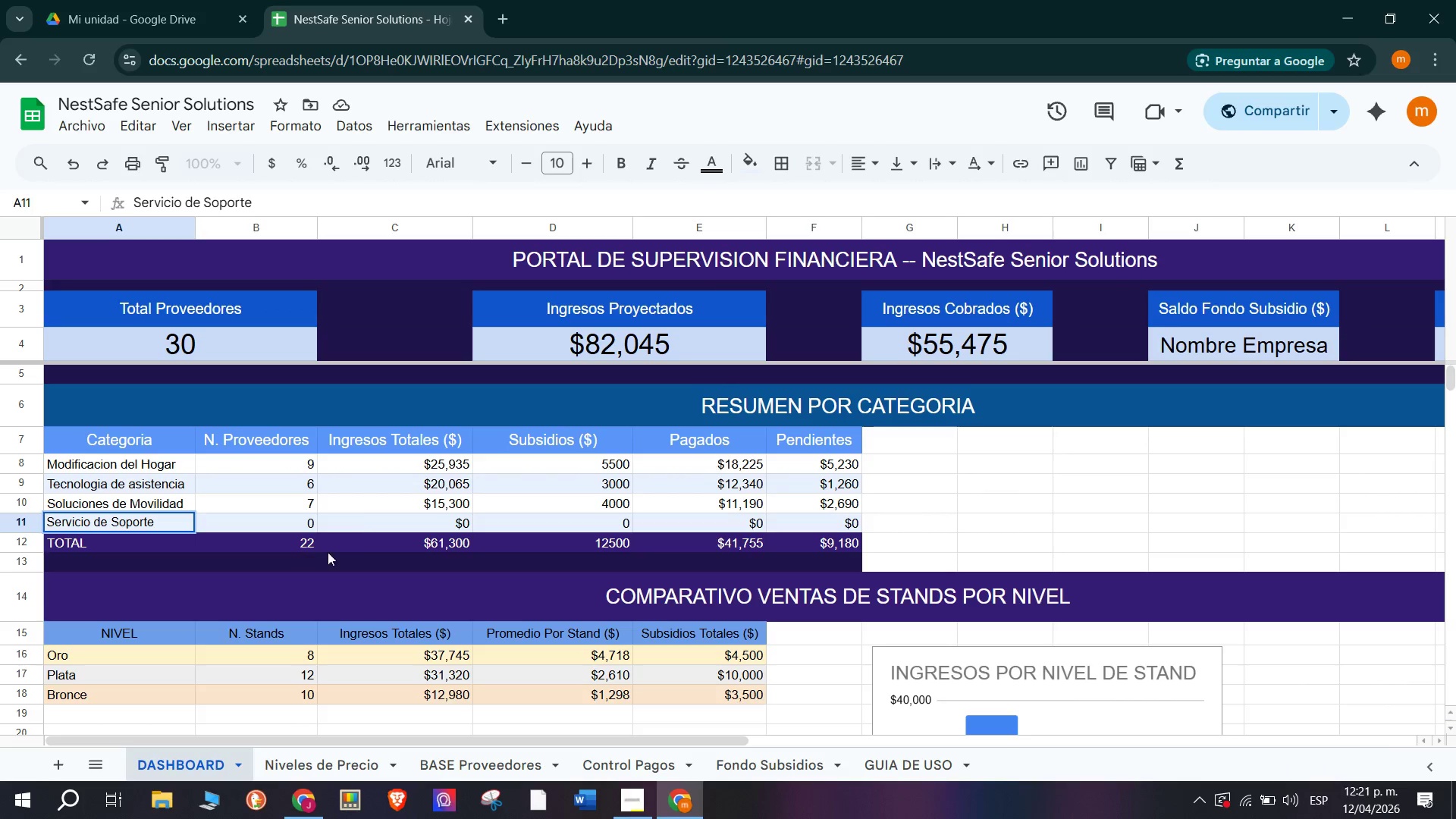 
left_click([364, 513])
 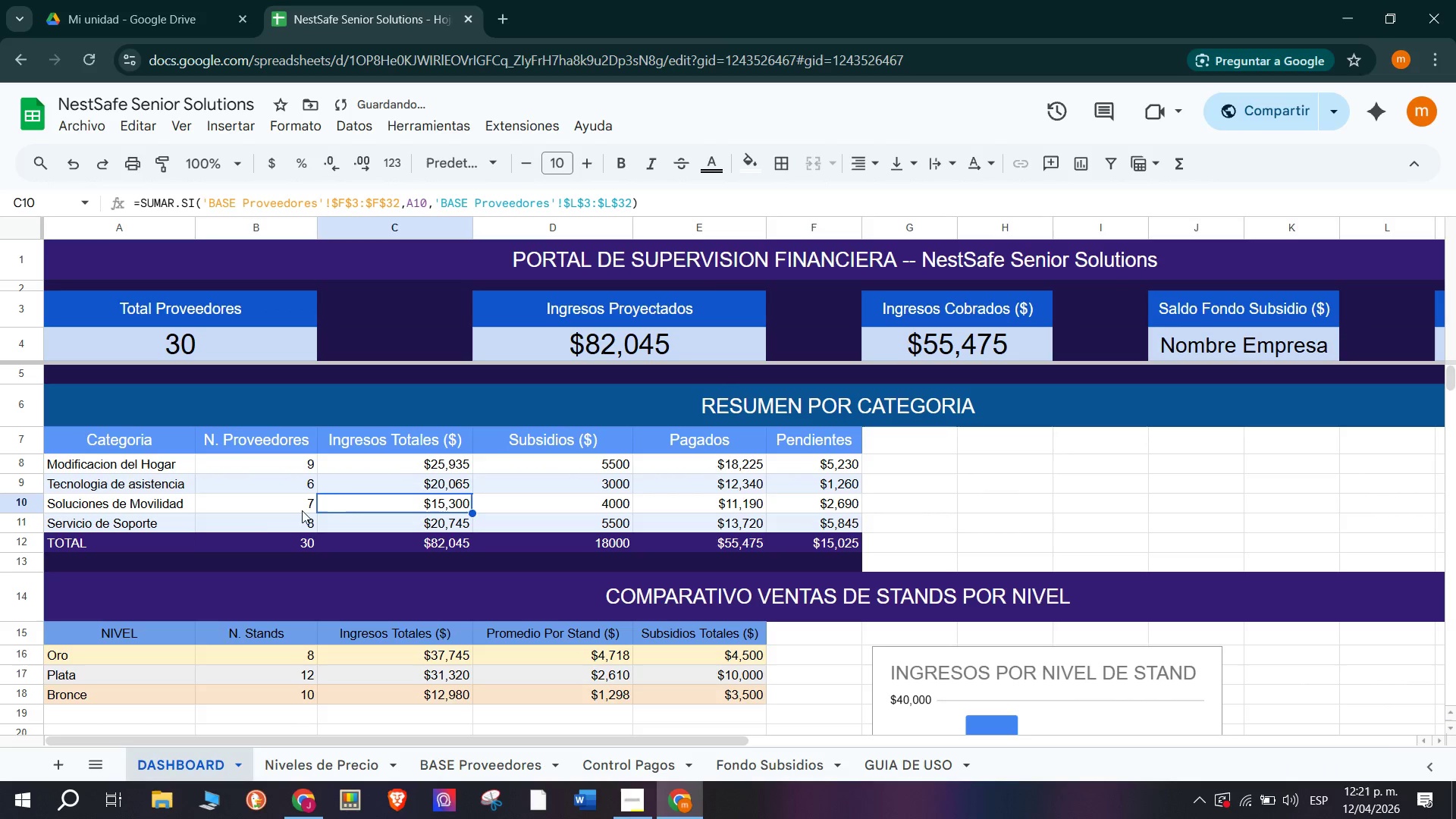 
left_click([277, 523])
 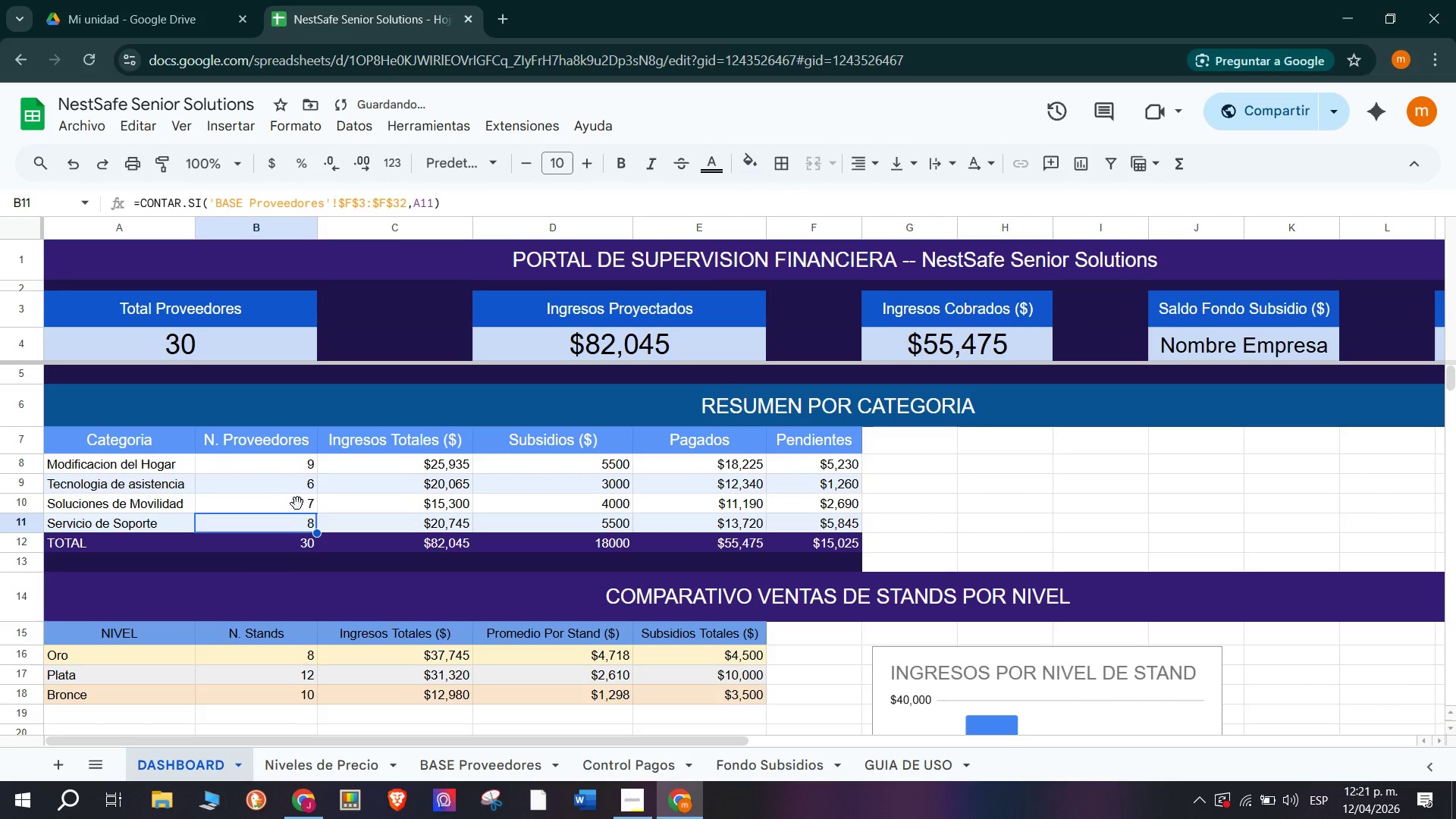 
left_click([319, 466])
 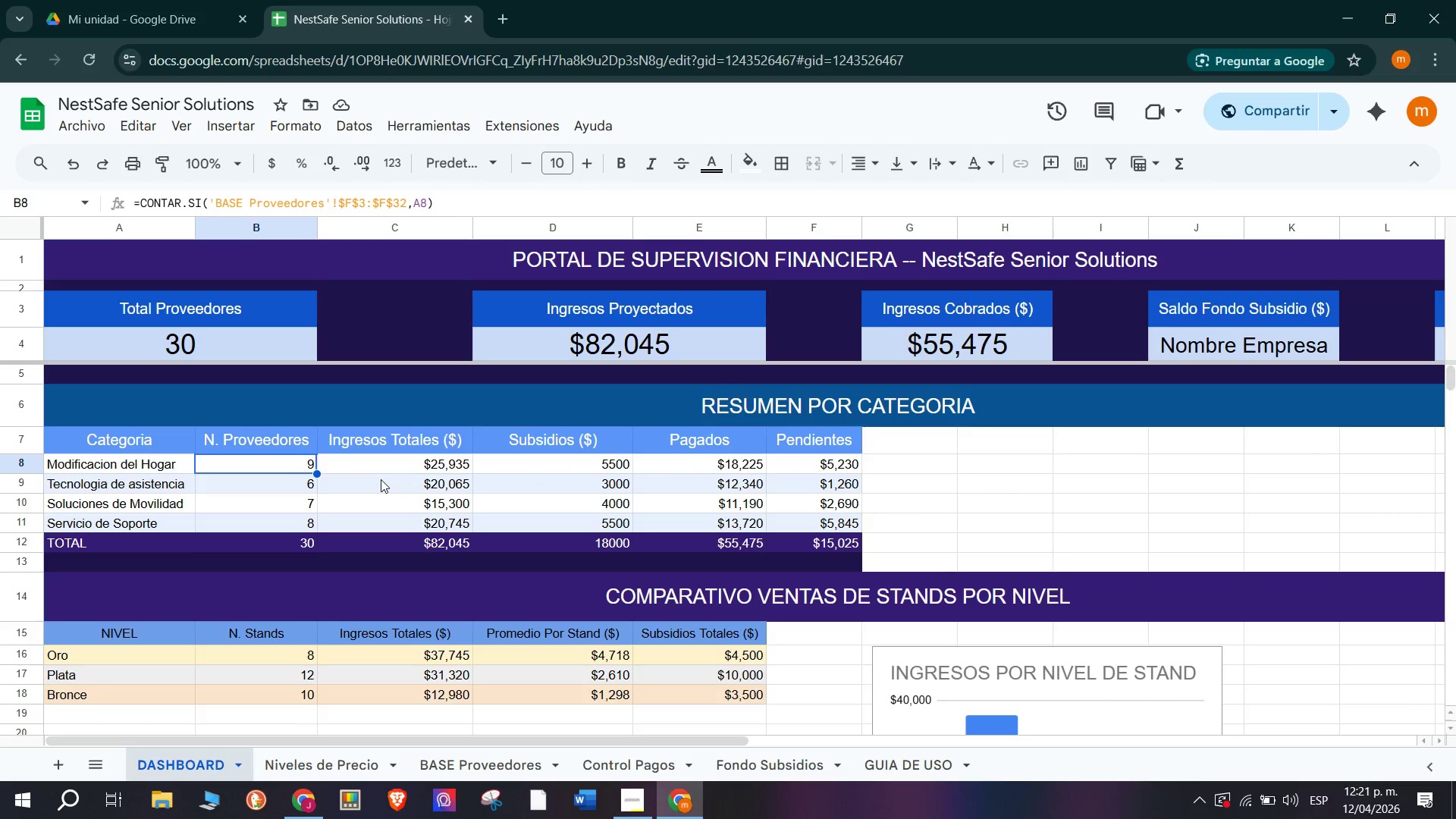 
wait(33.19)
 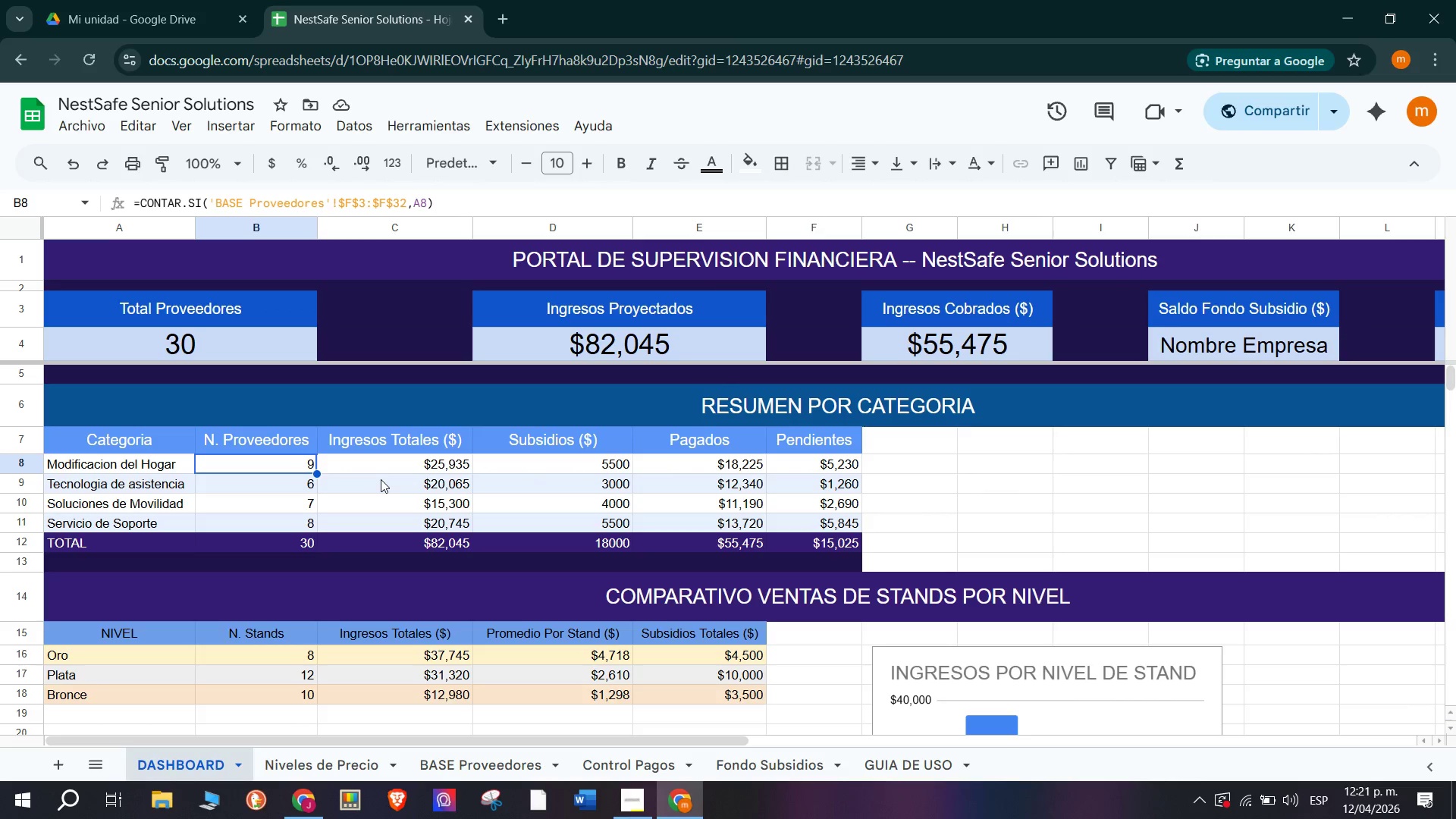 
scroll: coordinate [628, 488], scroll_direction: down, amount: 1.0
 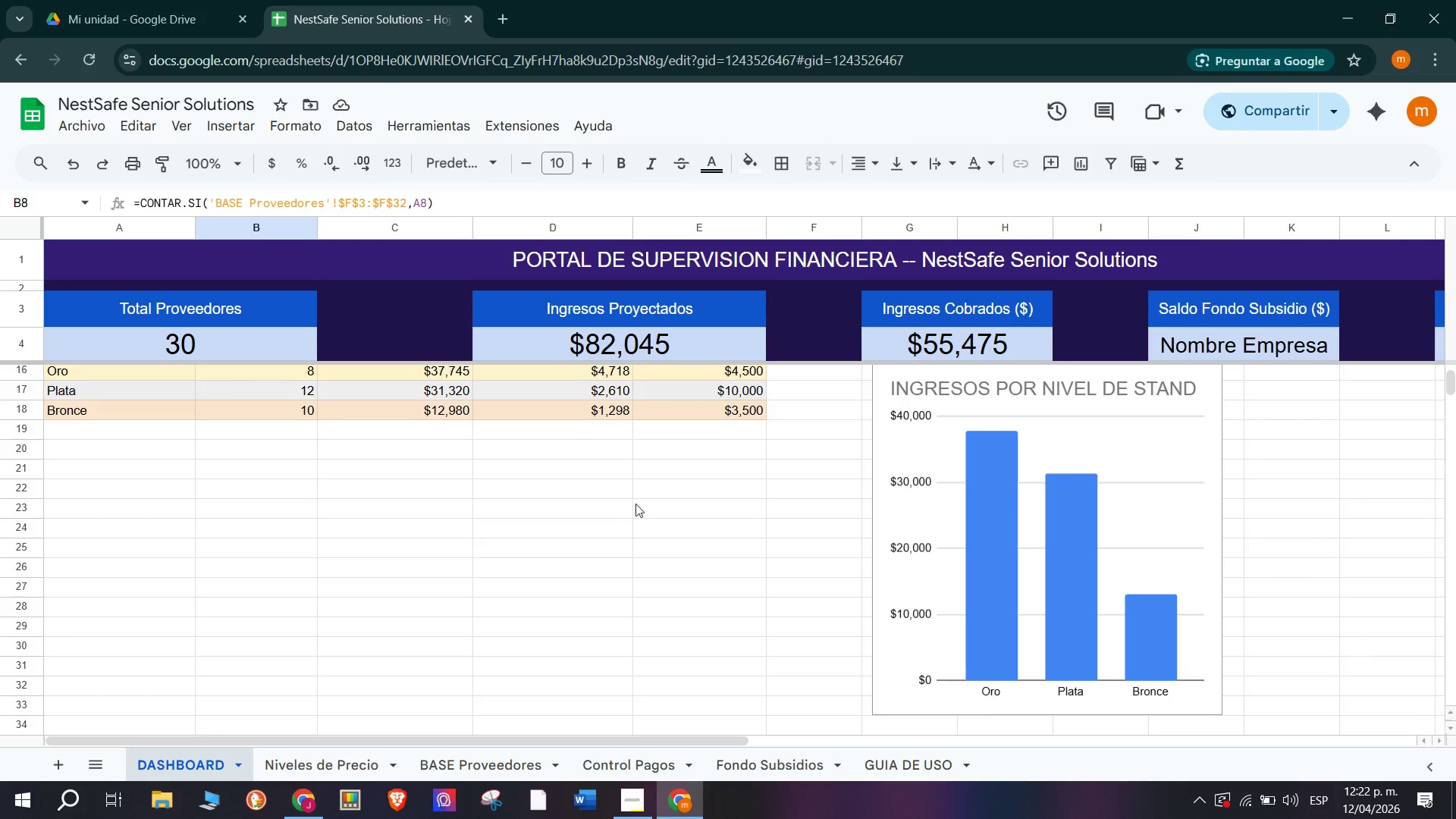 
scroll: coordinate [579, 499], scroll_direction: up, amount: 4.0
 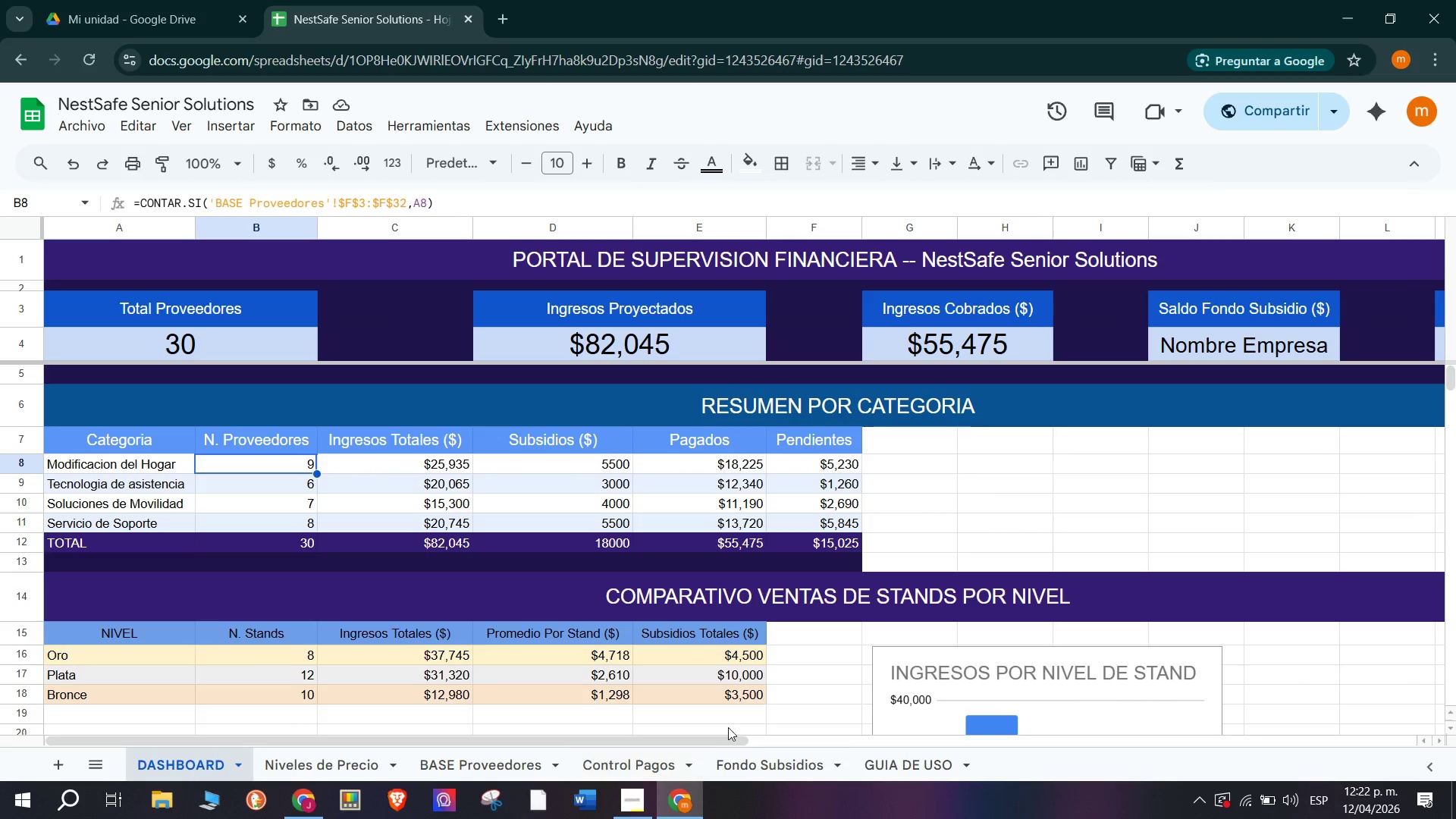 
left_click([806, 761])
 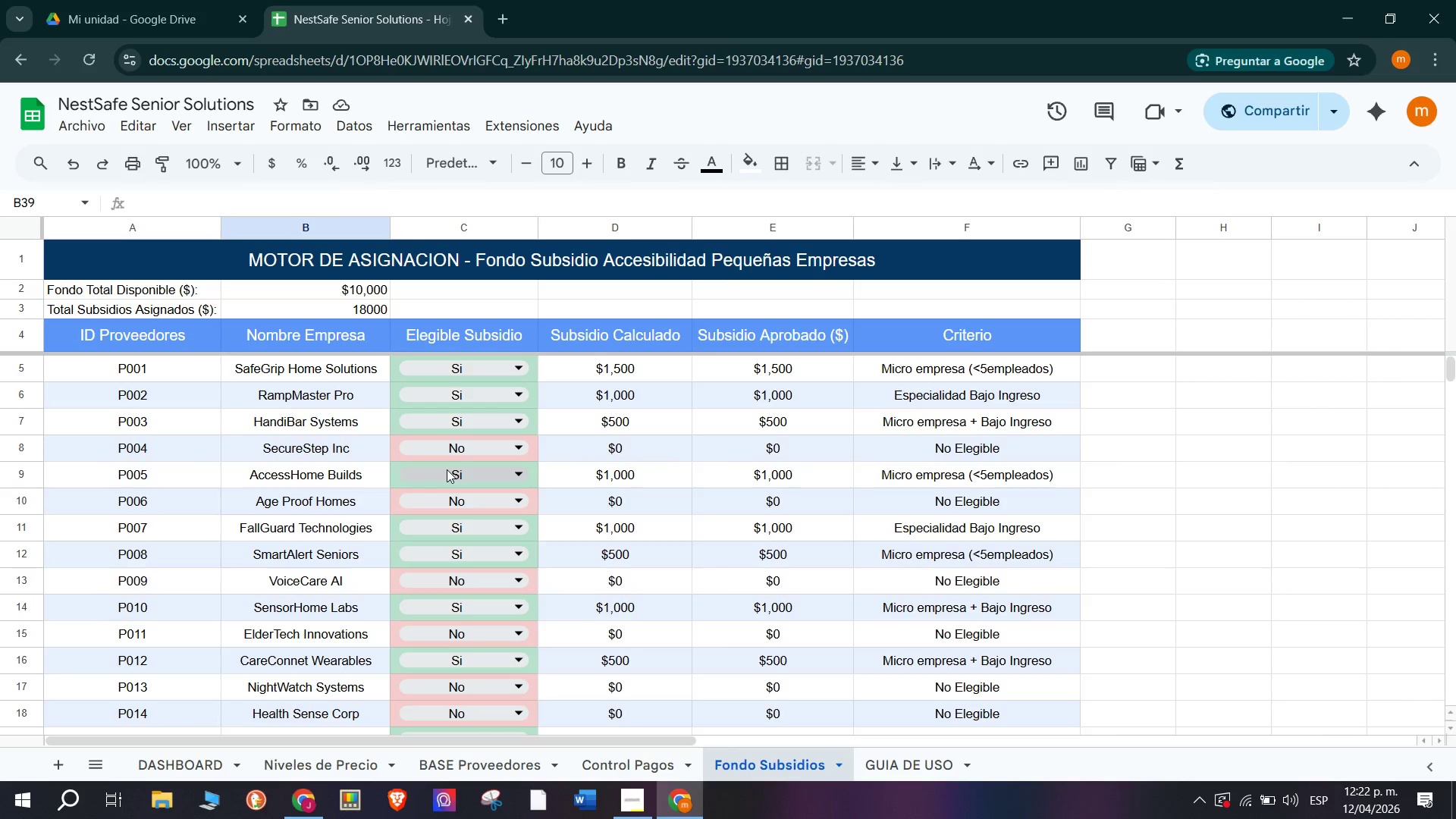 
scroll: coordinate [447, 469], scroll_direction: up, amount: 3.0
 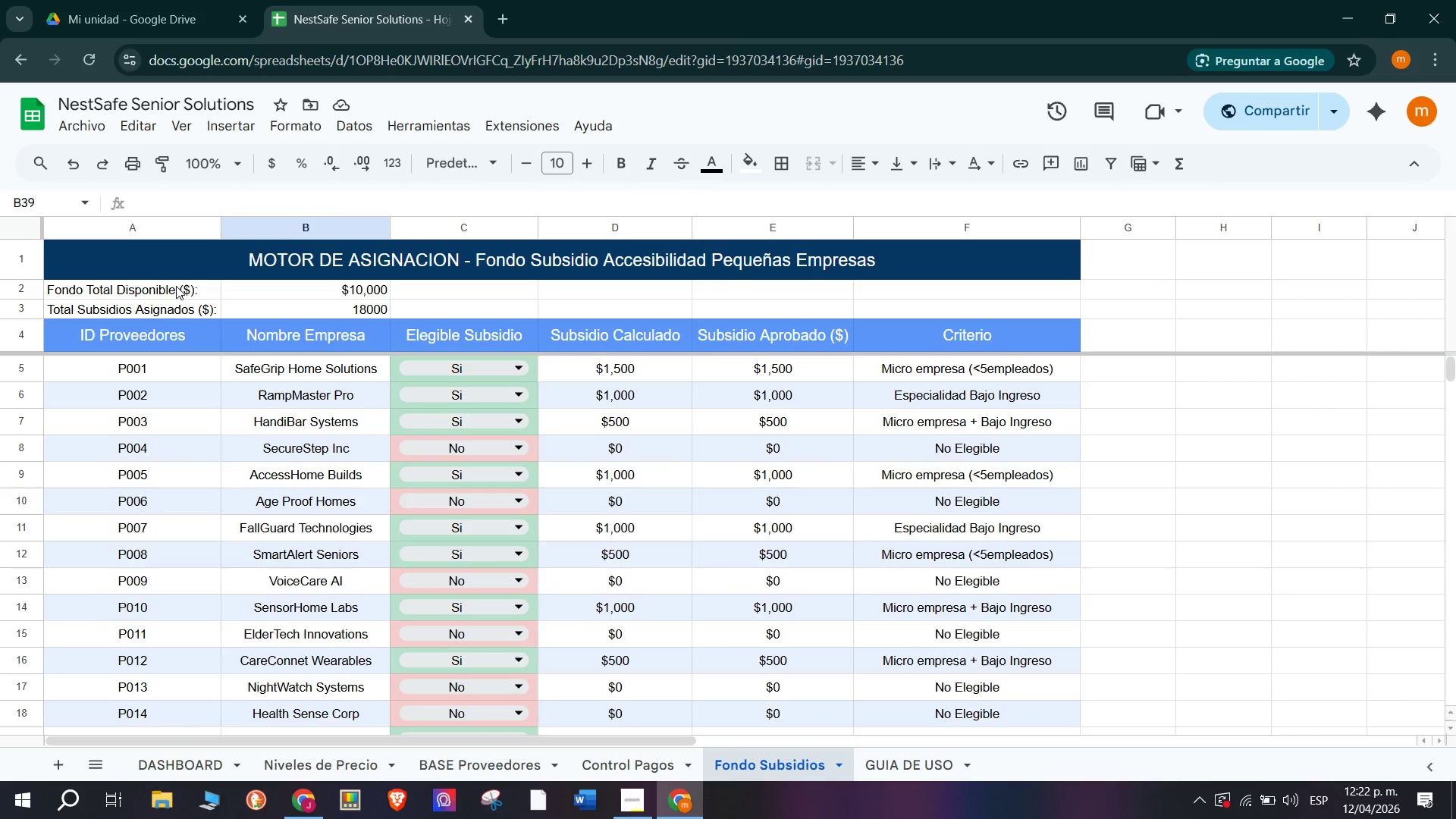 
left_click([152, 293])
 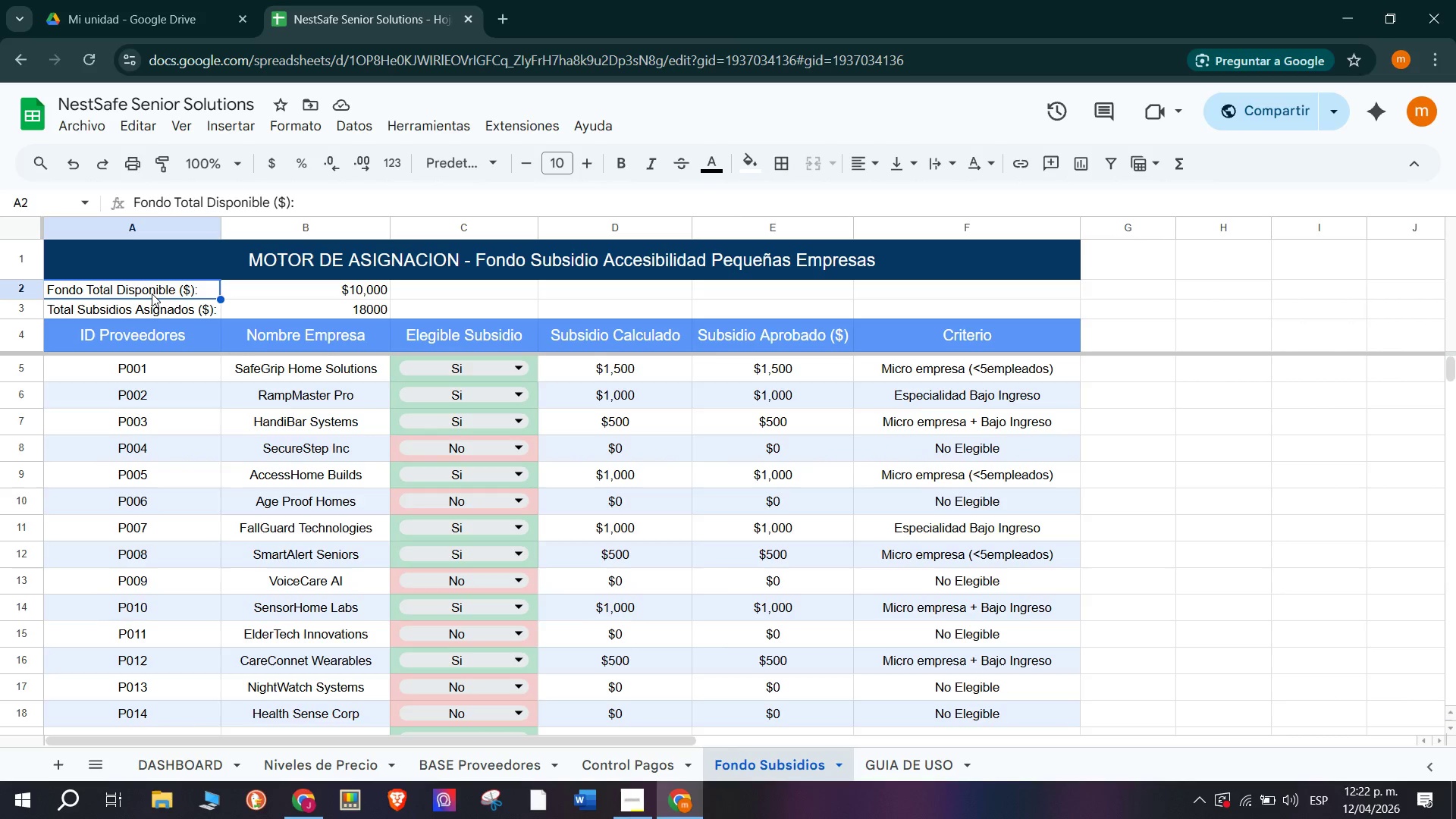 
right_click([152, 293])
 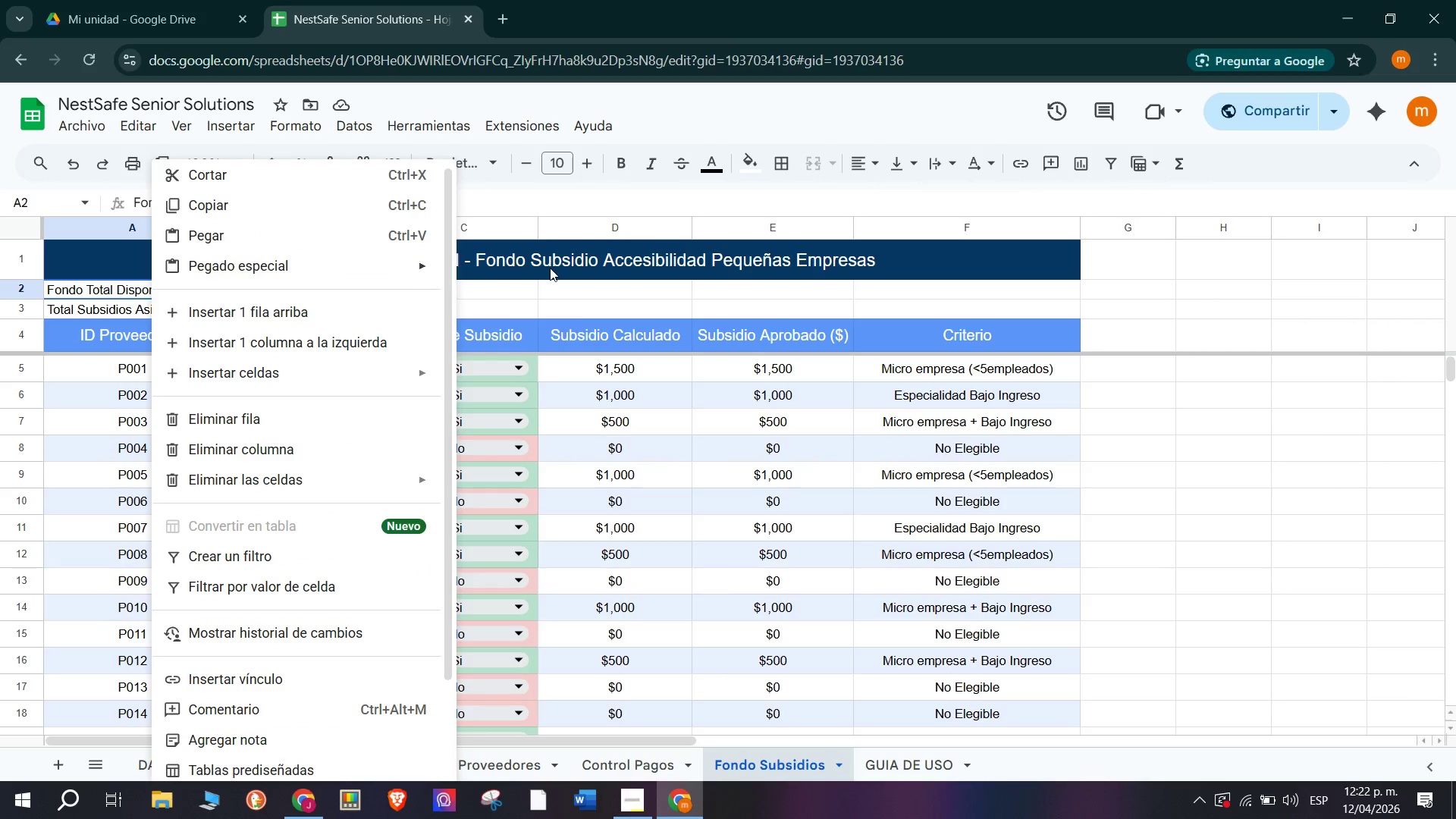 
left_click([583, 319])
 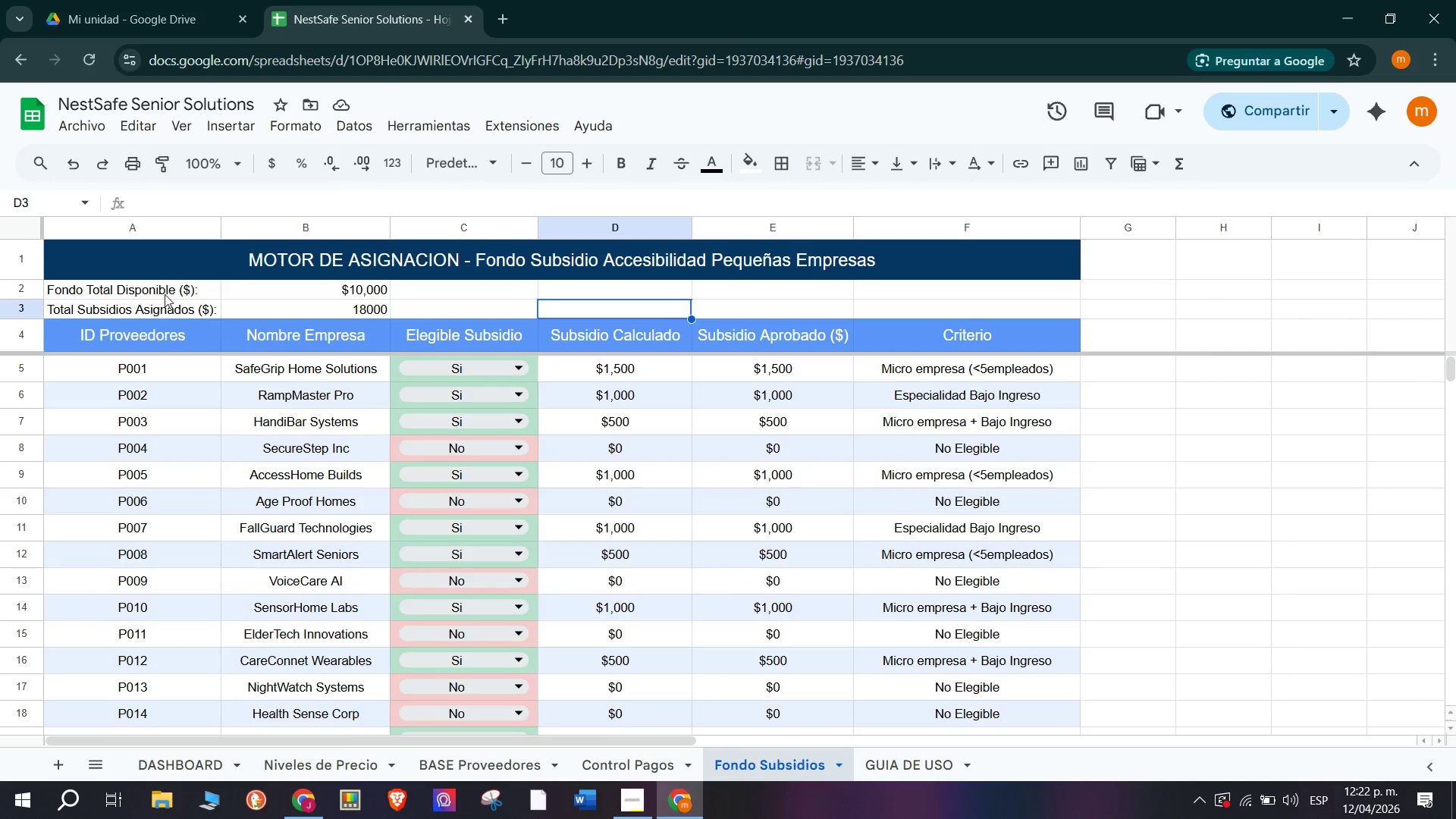 
left_click([162, 286])
 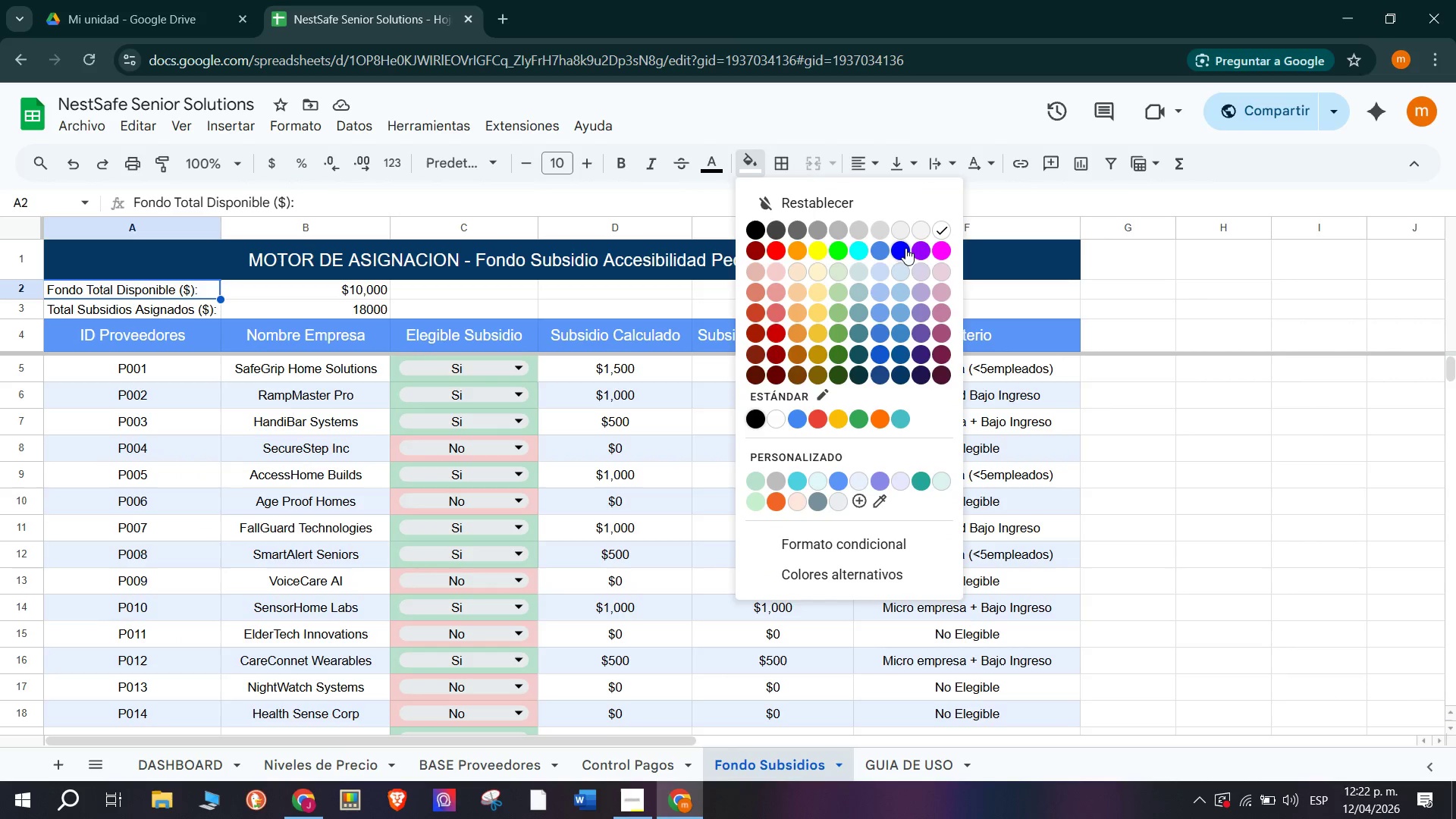 
left_click([916, 250])
 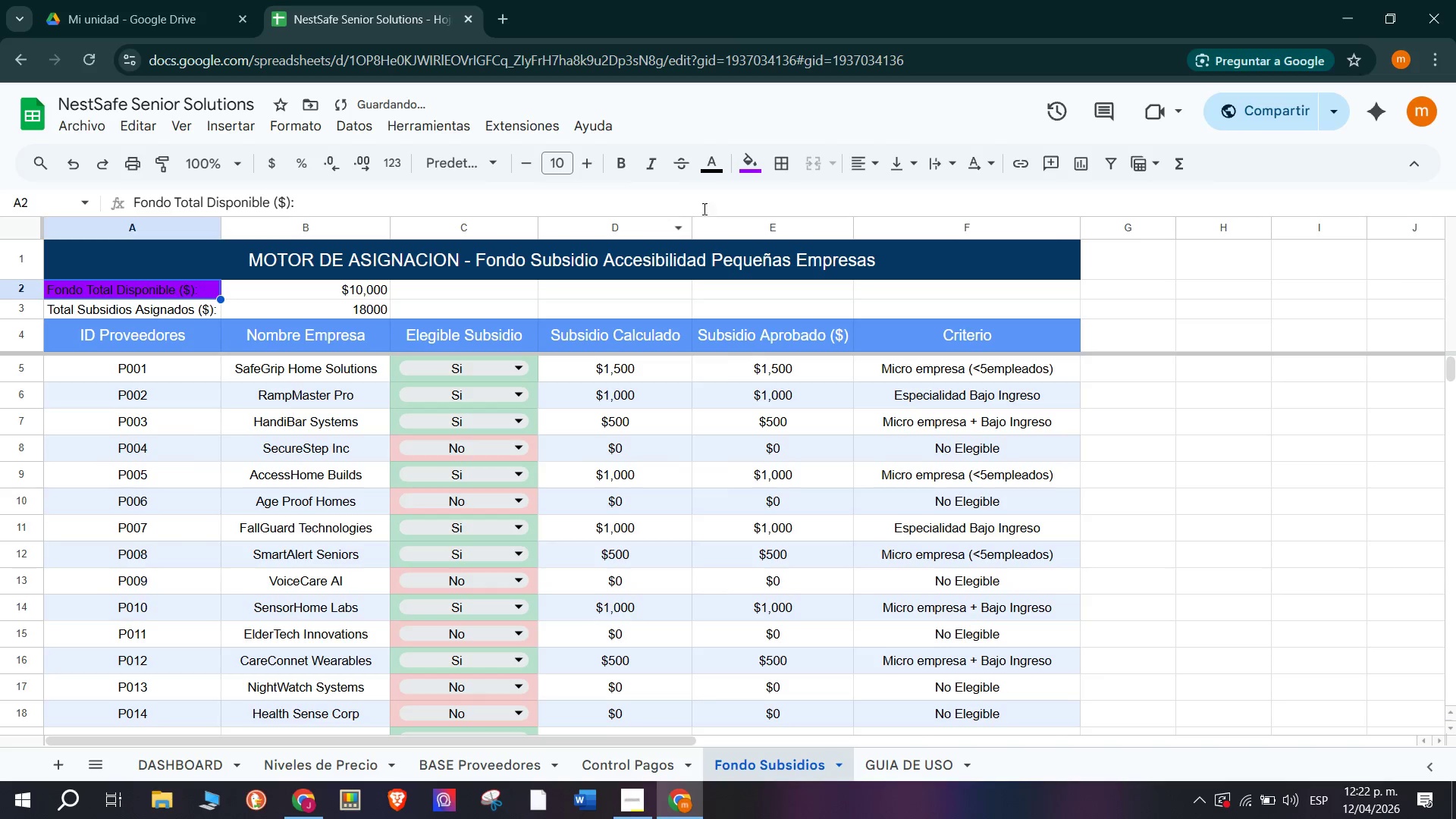 
left_click([749, 166])
 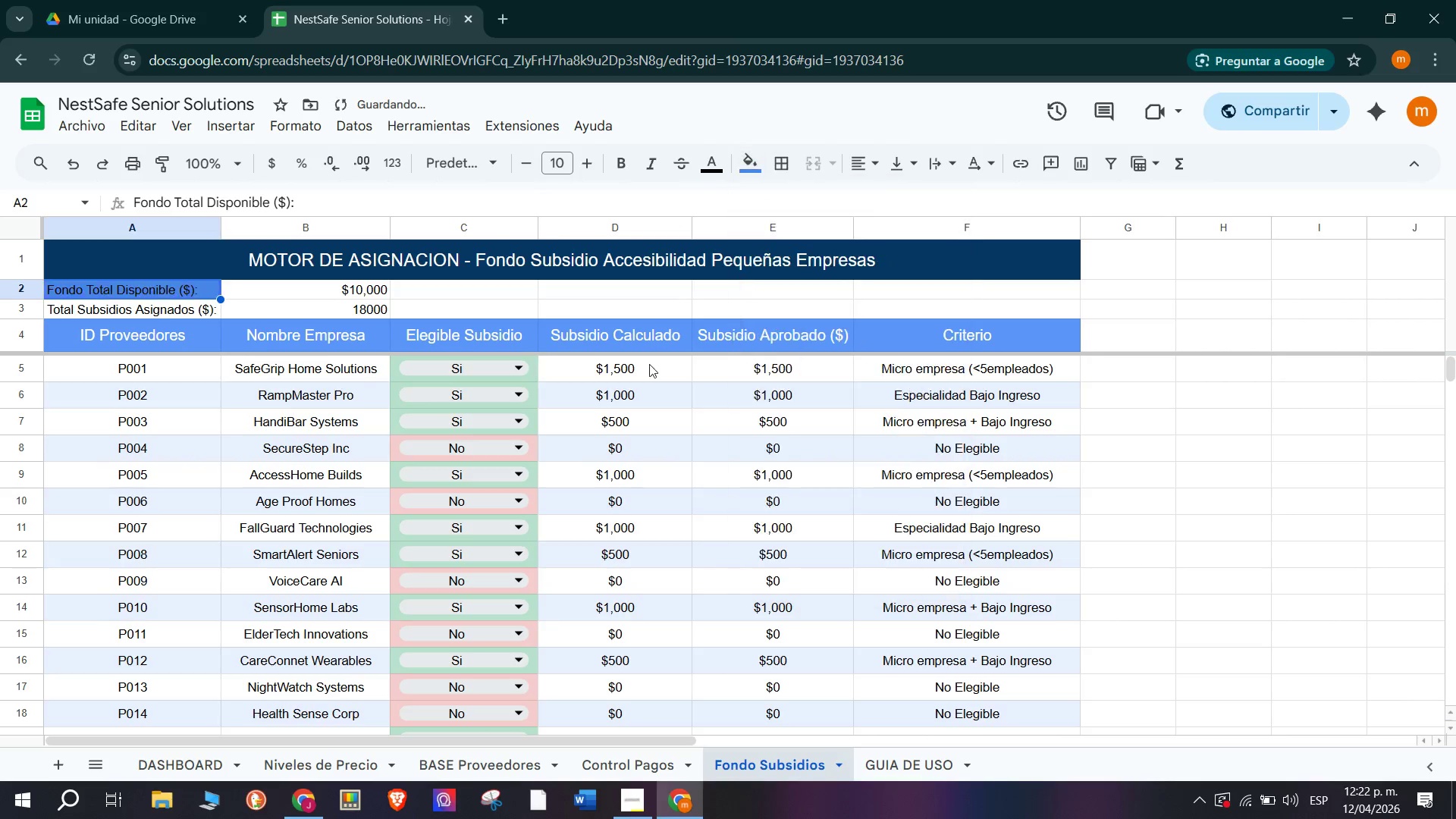 
left_click([133, 308])
 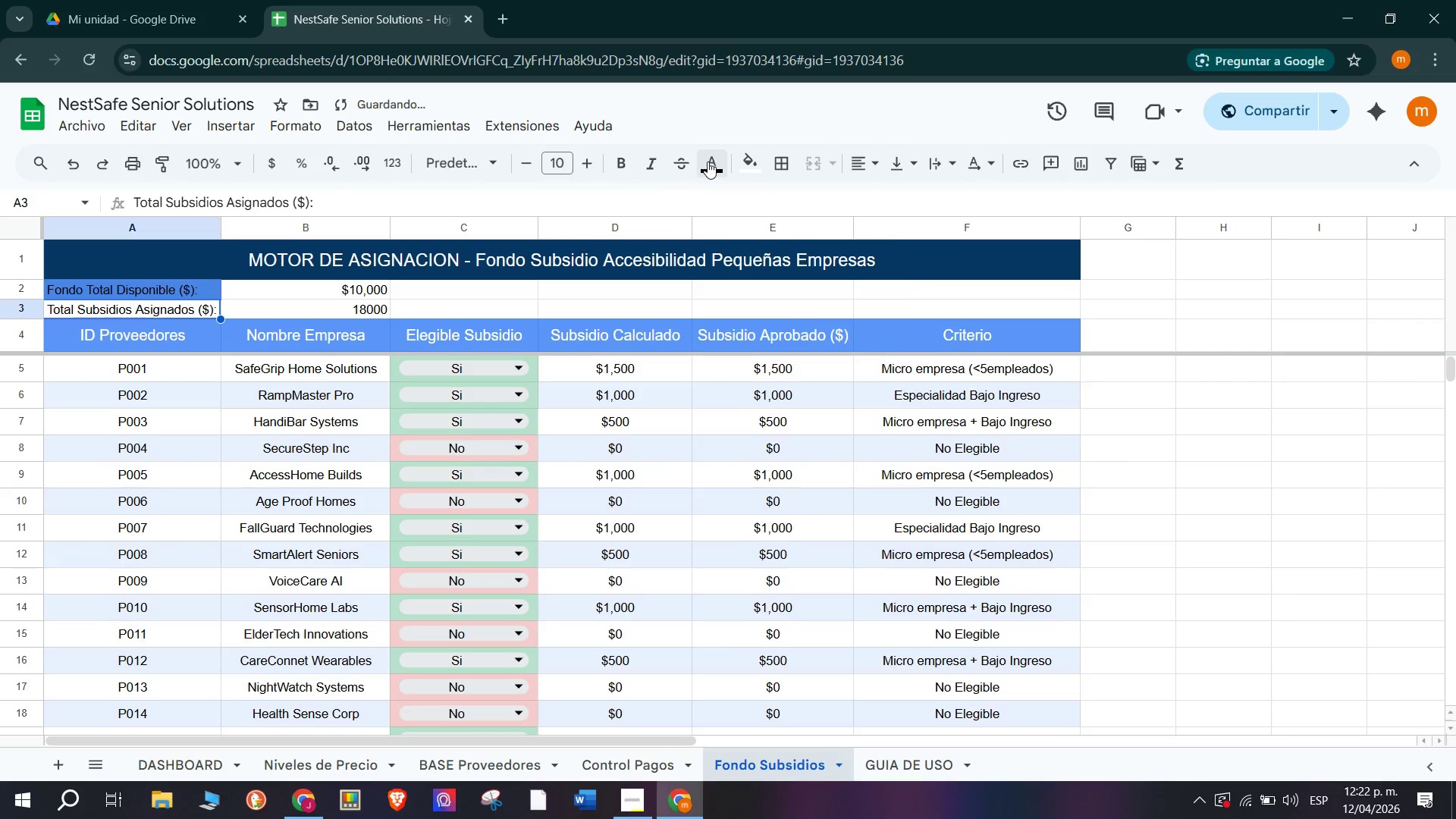 
double_click([748, 158])
 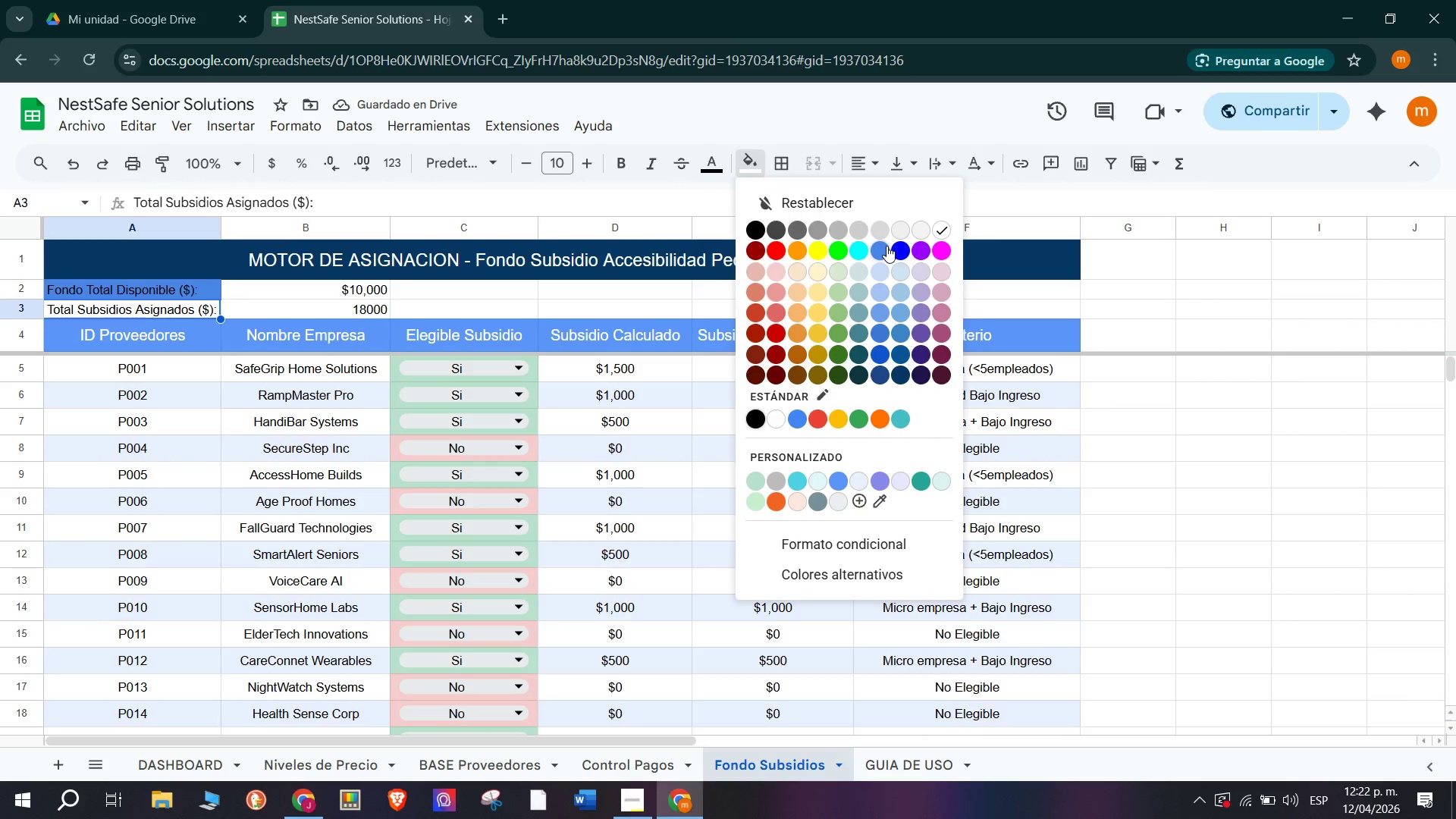 
left_click([885, 245])
 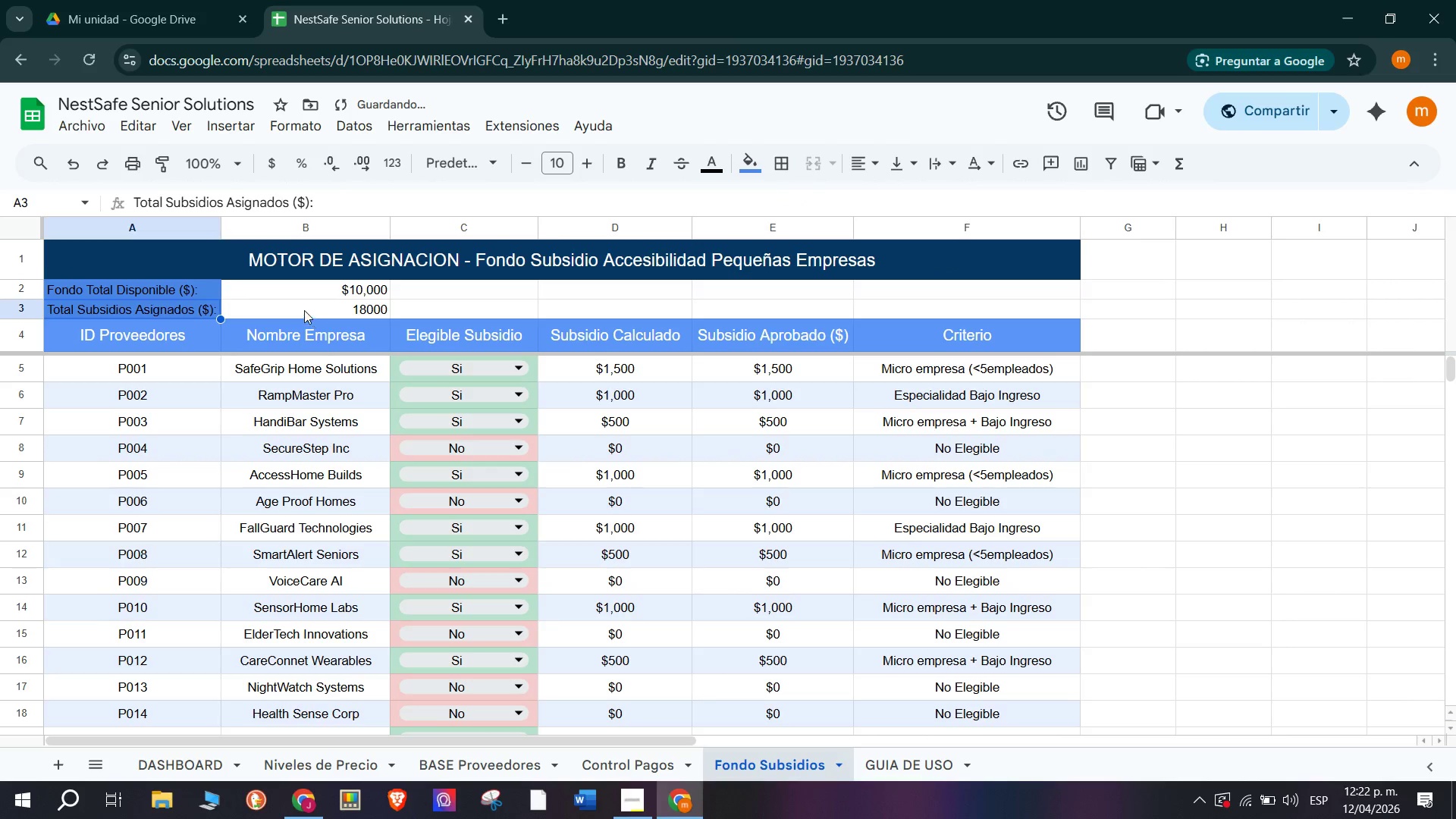 
left_click([300, 280])